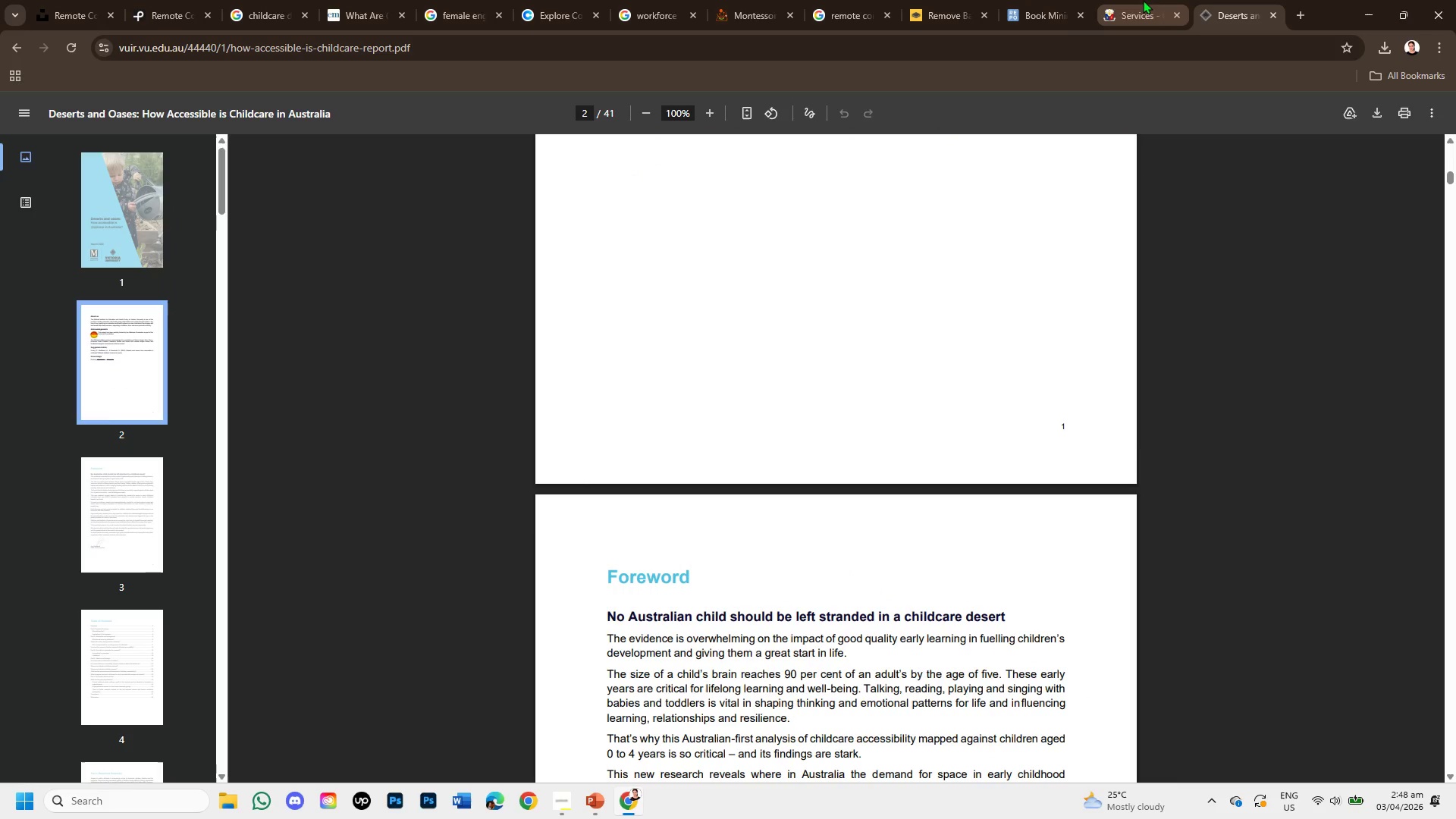 
left_click([1143, 0])
 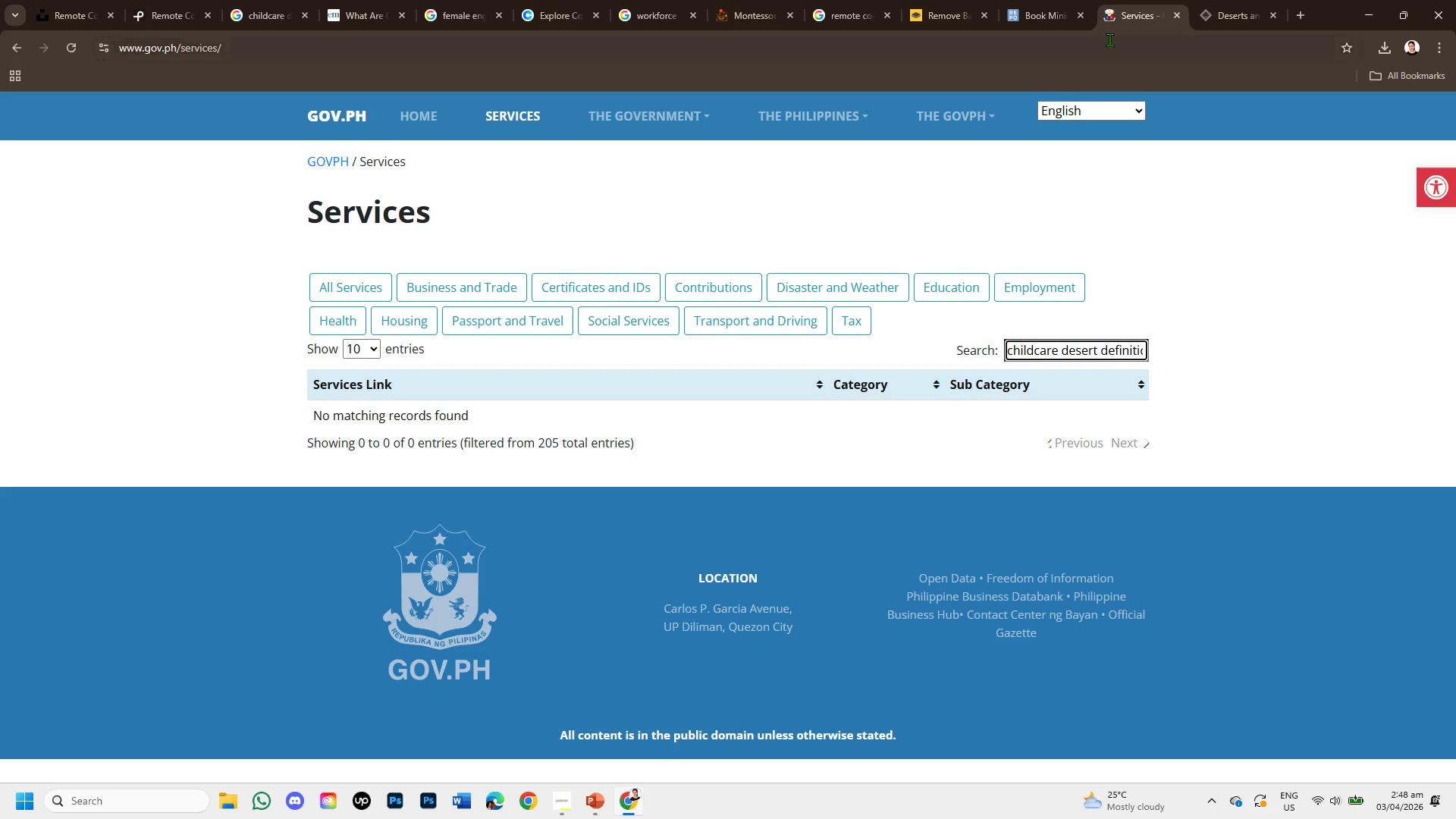 
left_click([1059, 0])
 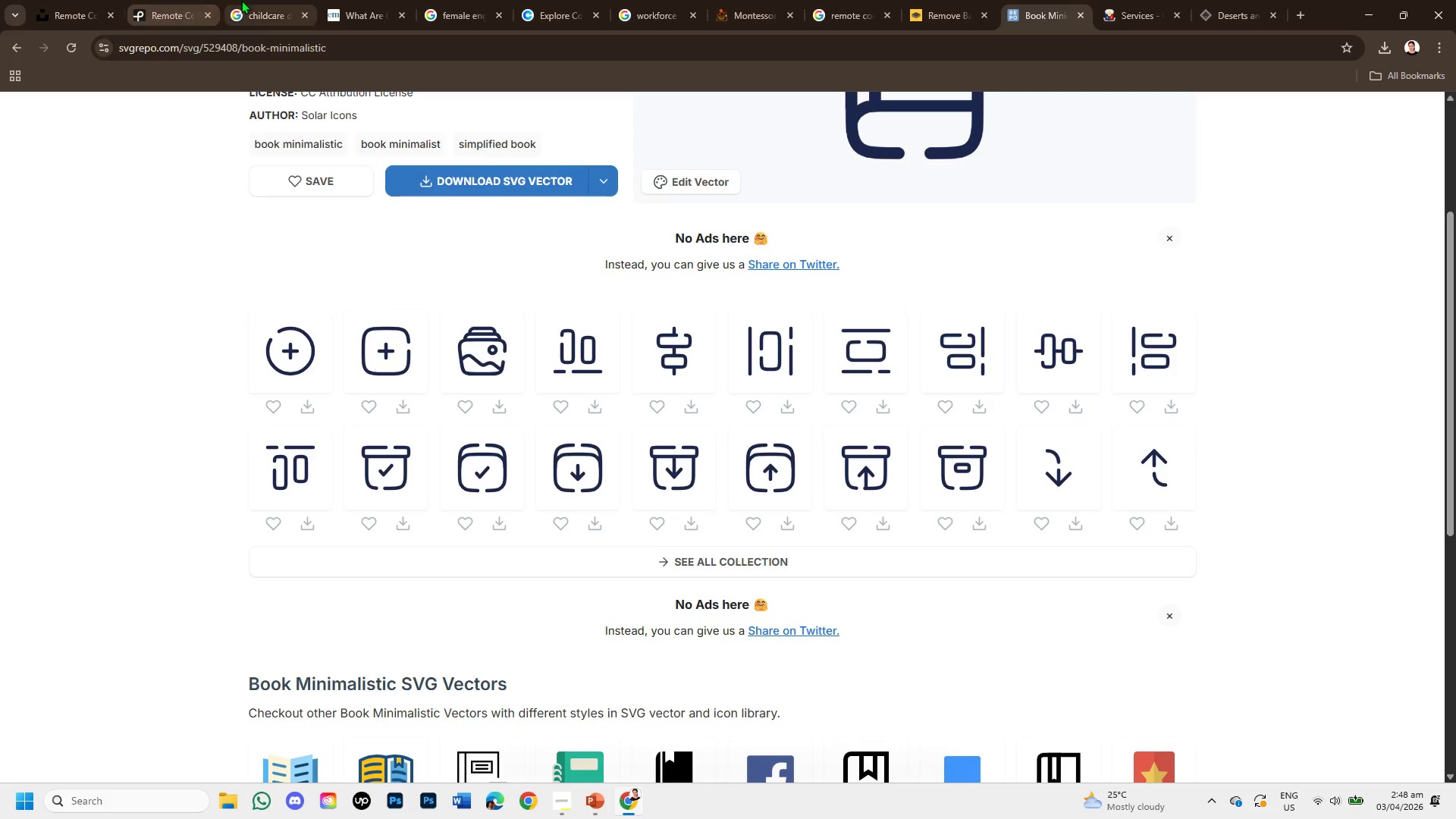 
left_click([256, 0])
 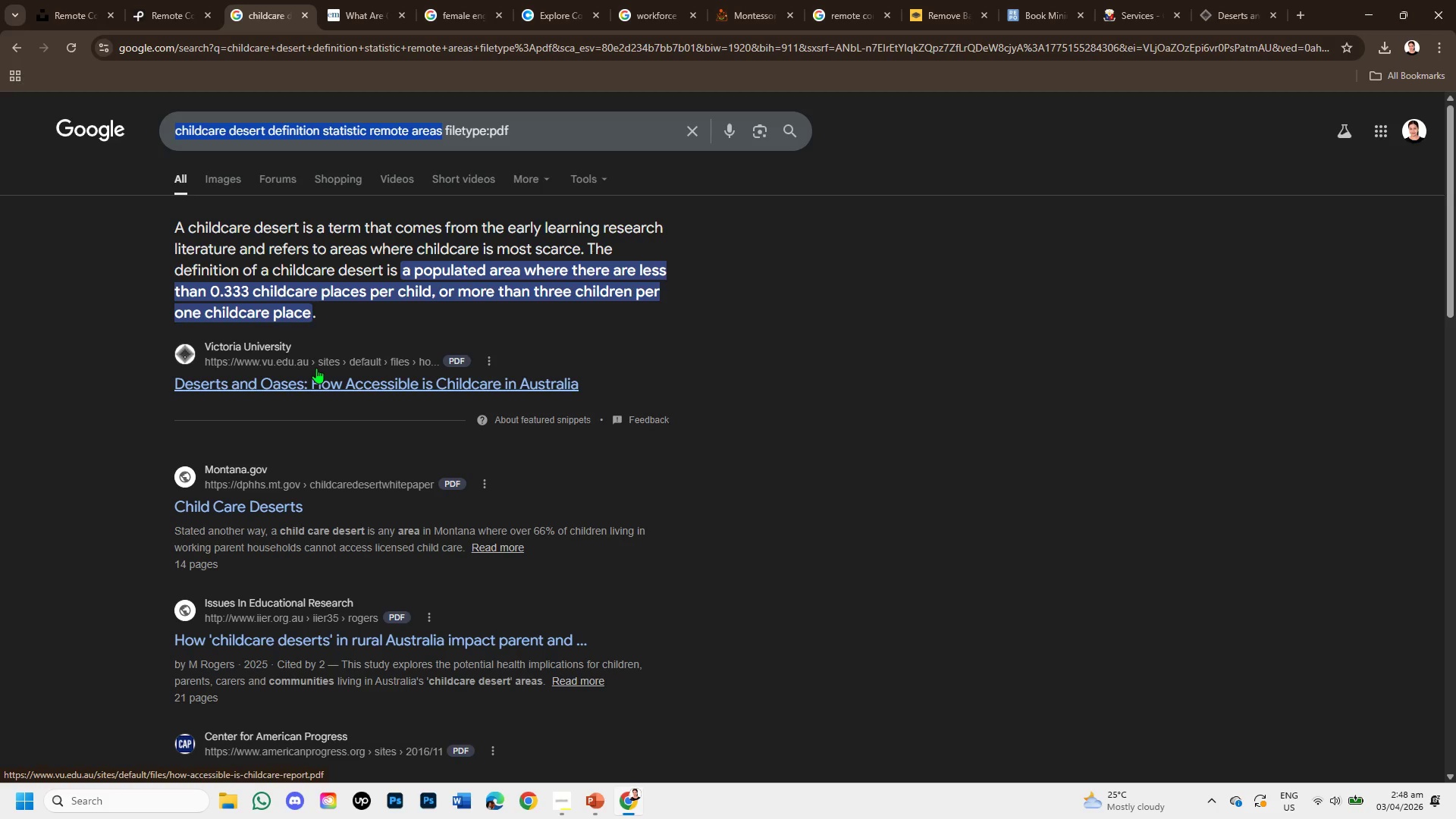 
right_click([325, 383])
 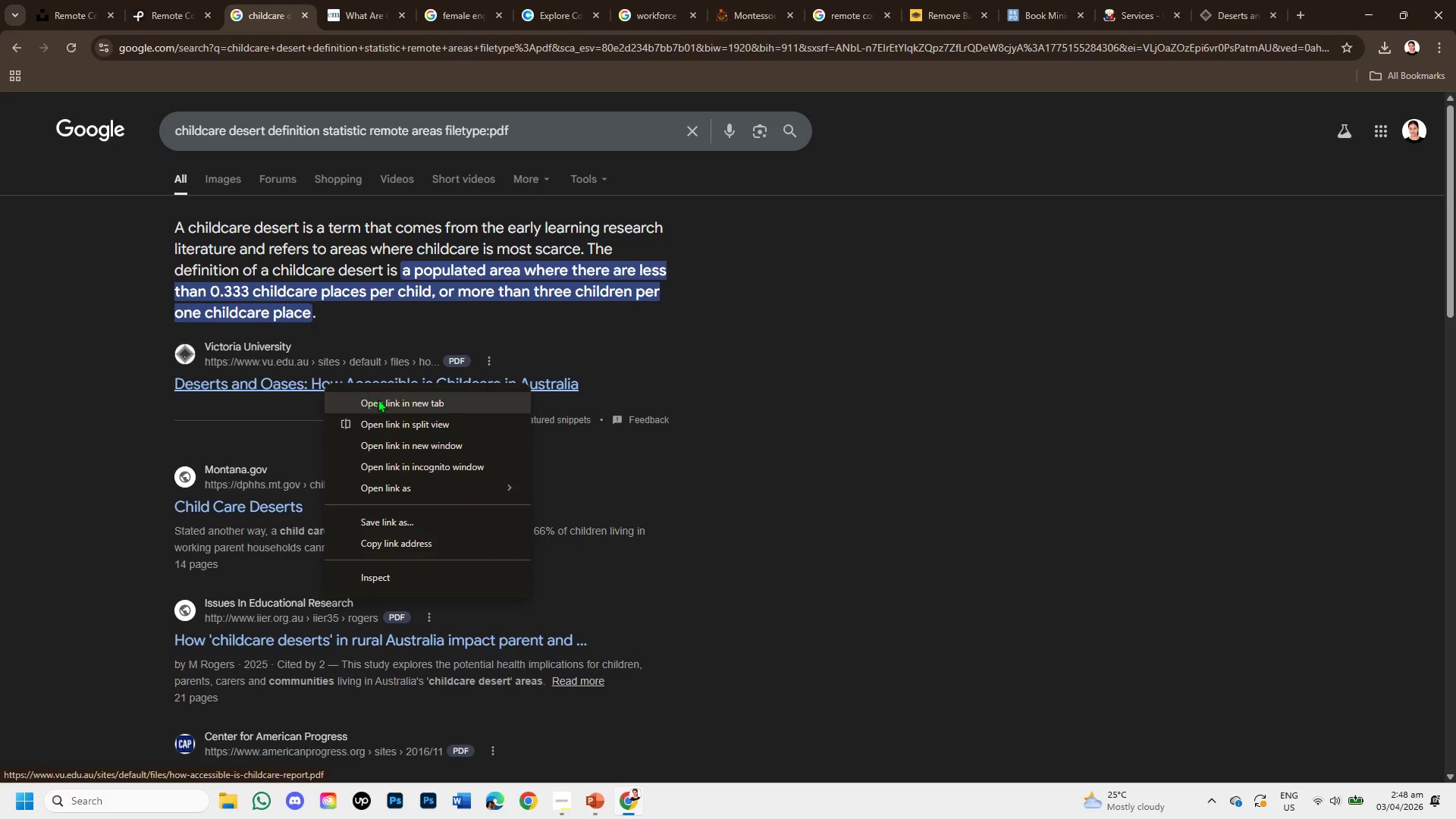 
left_click([378, 399])
 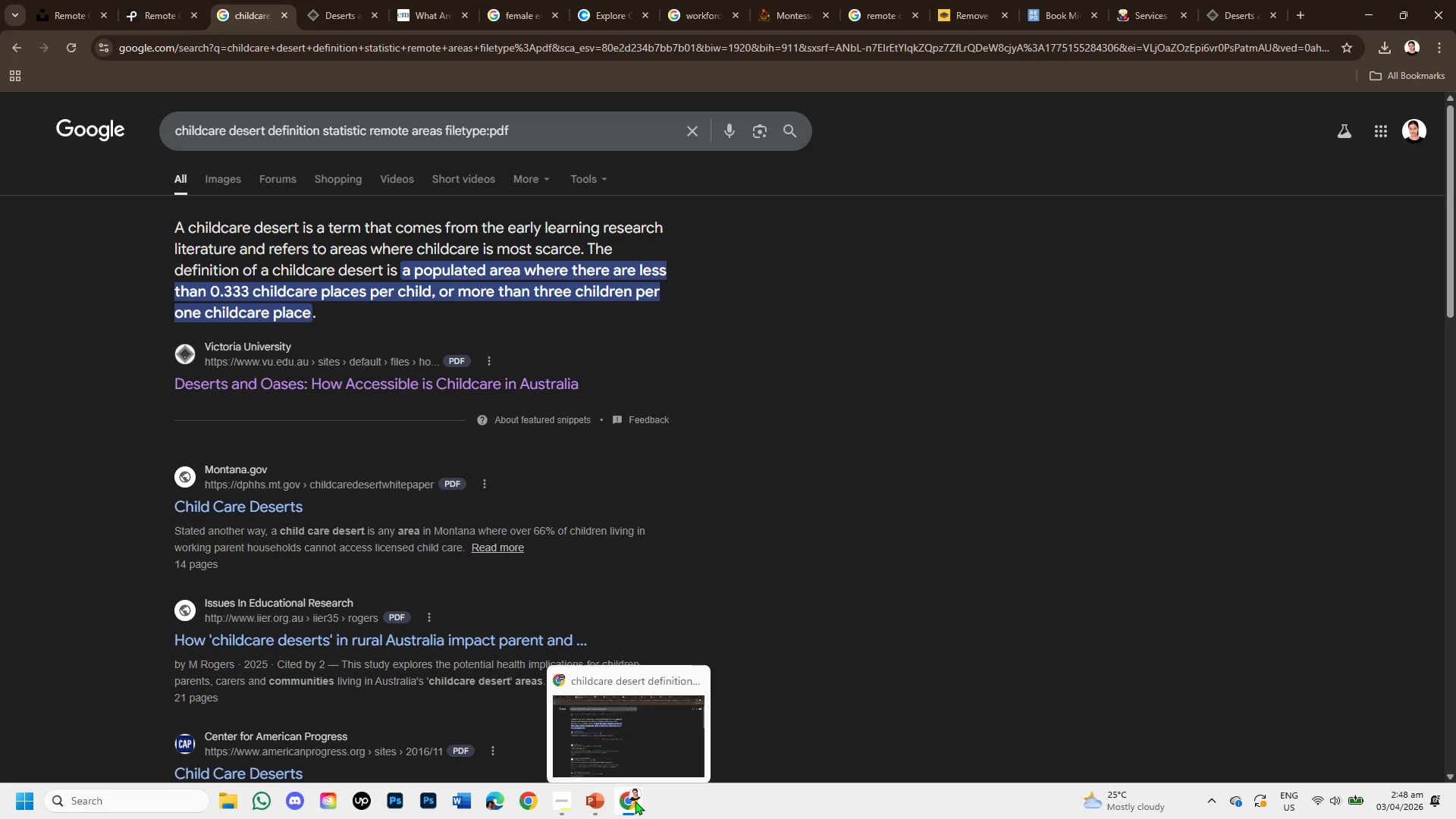 
left_click([639, 808])
 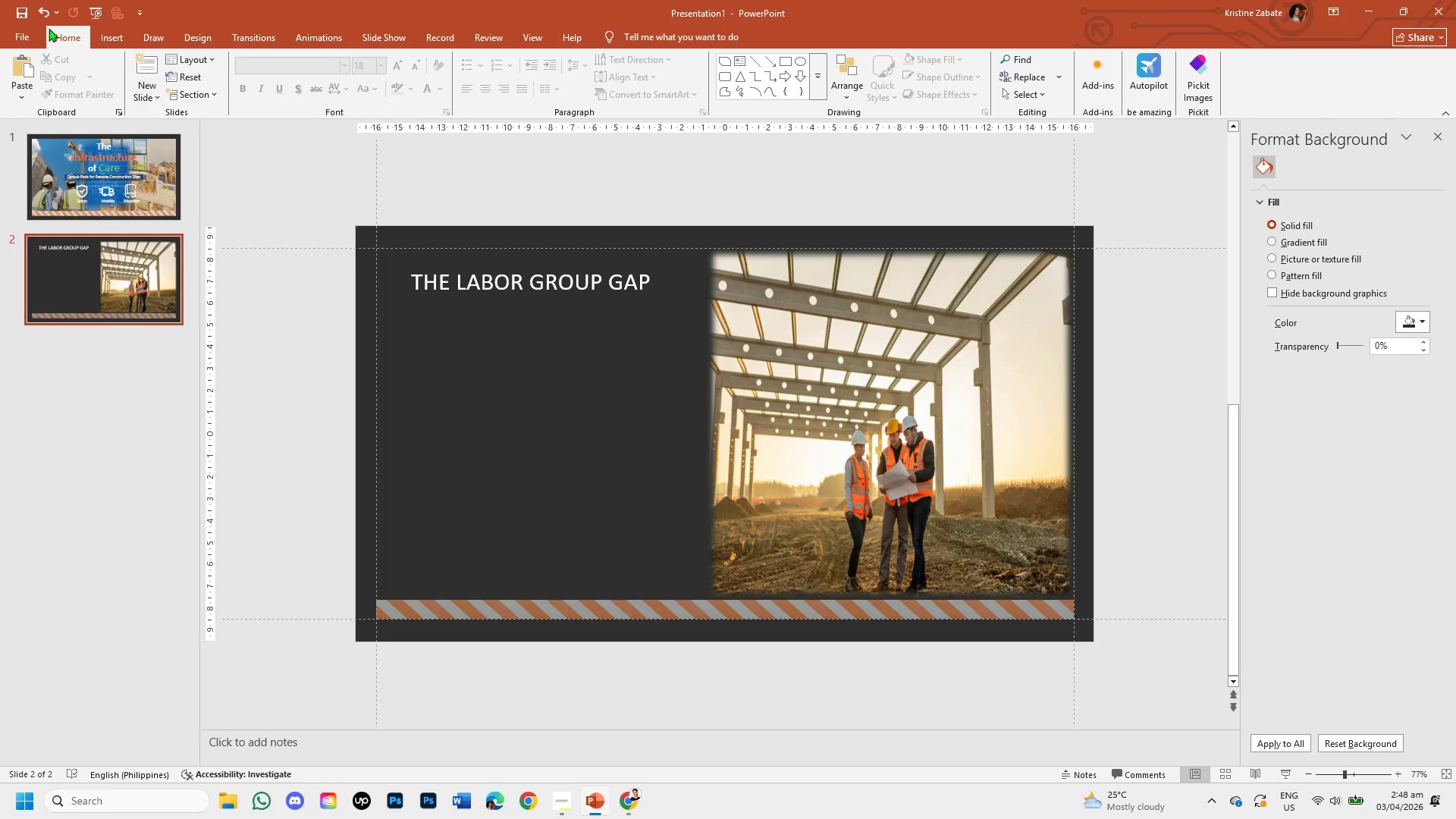 
left_click([115, 33])
 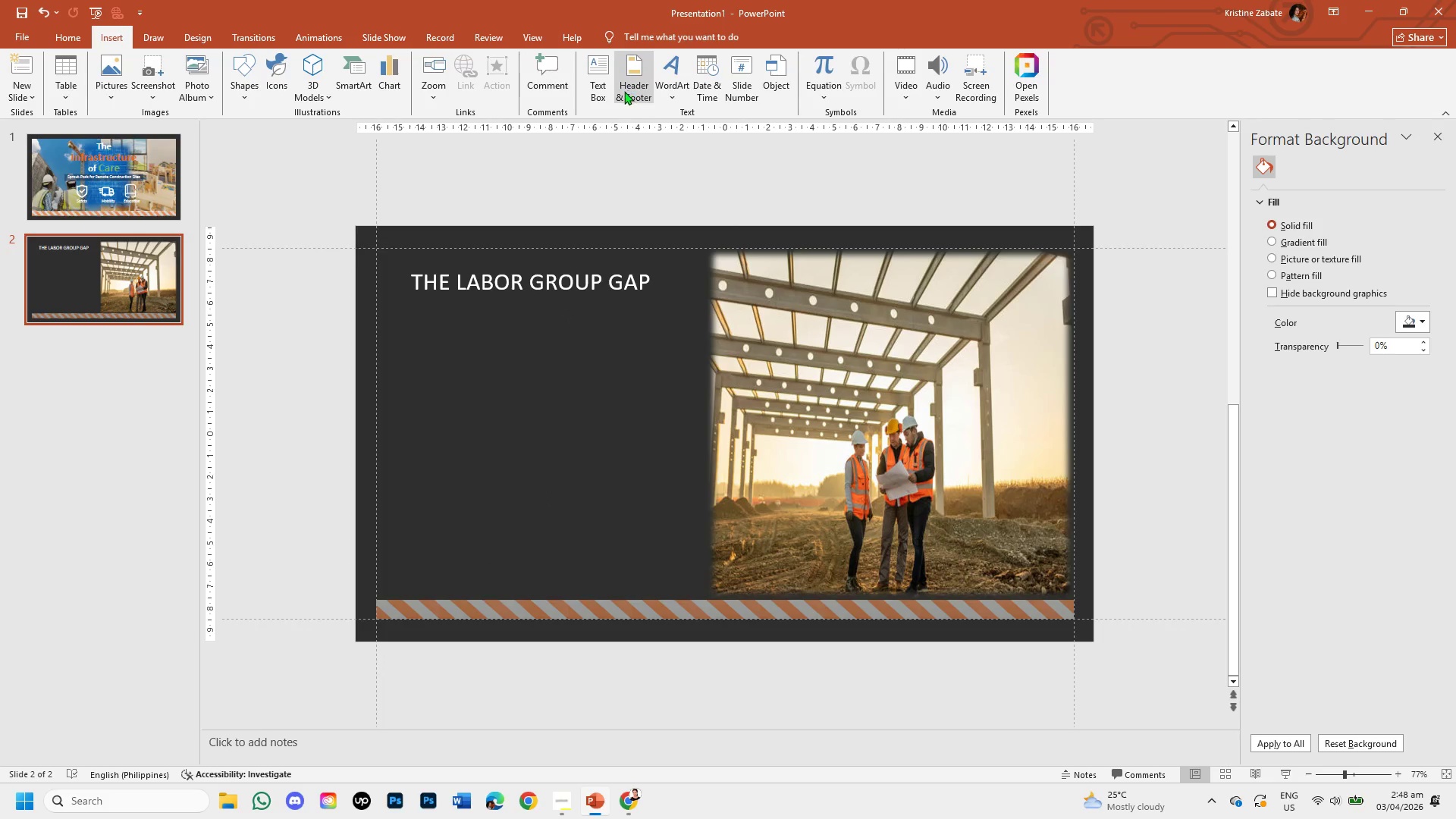 
left_click([607, 89])
 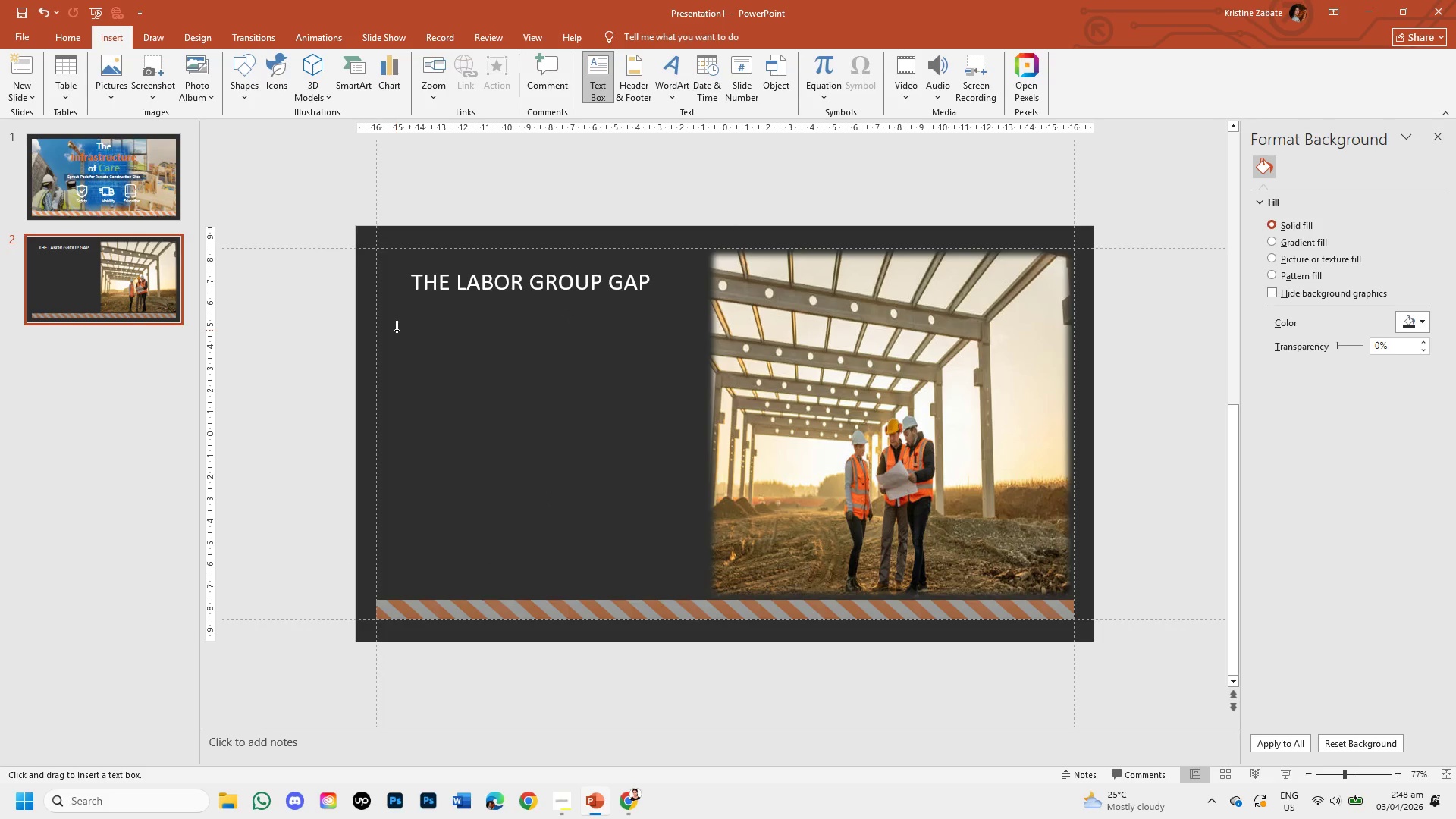 
left_click_drag(start_coordinate=[397, 330], to_coordinate=[670, 565])
 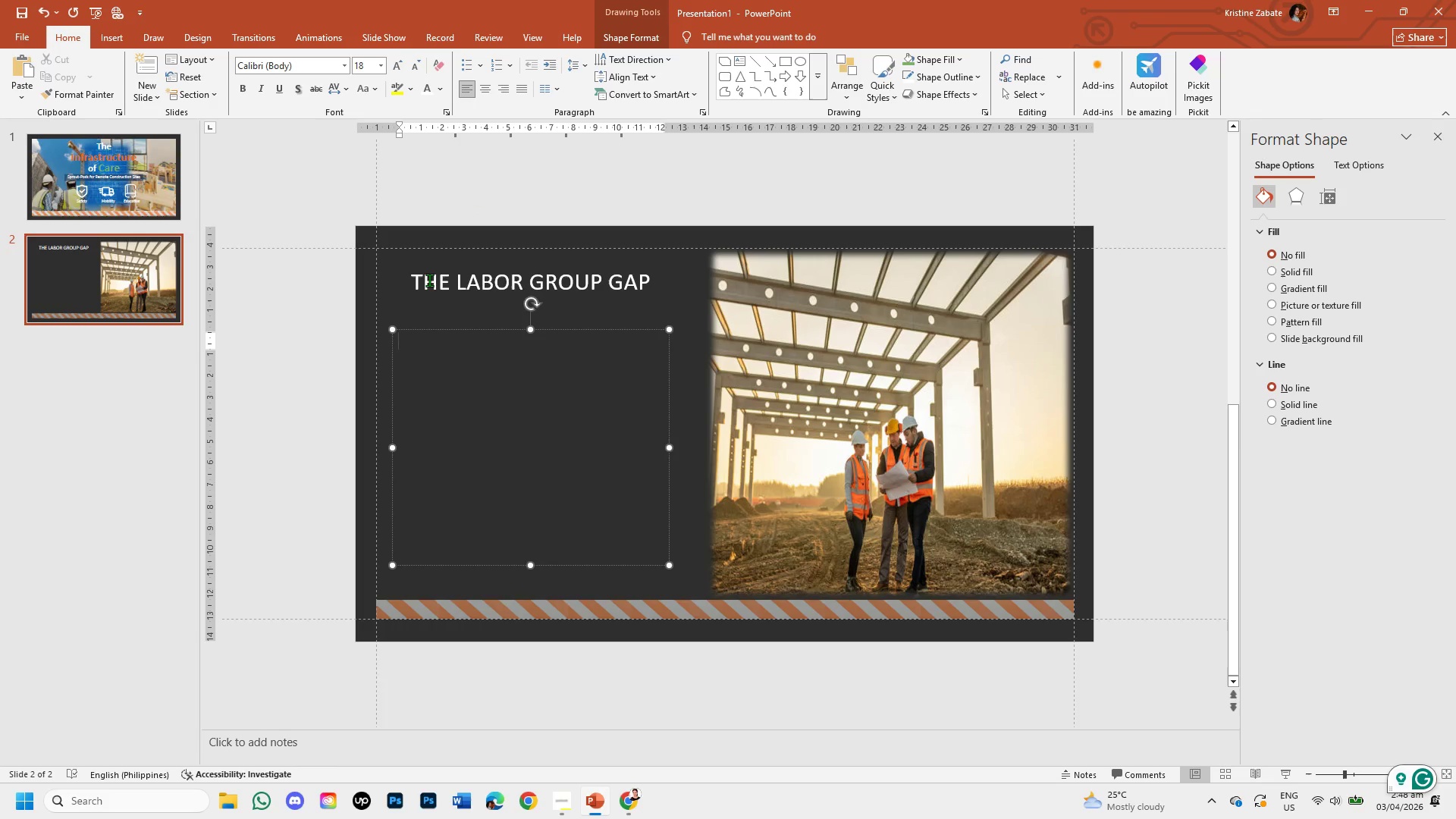 
wait(5.38)
 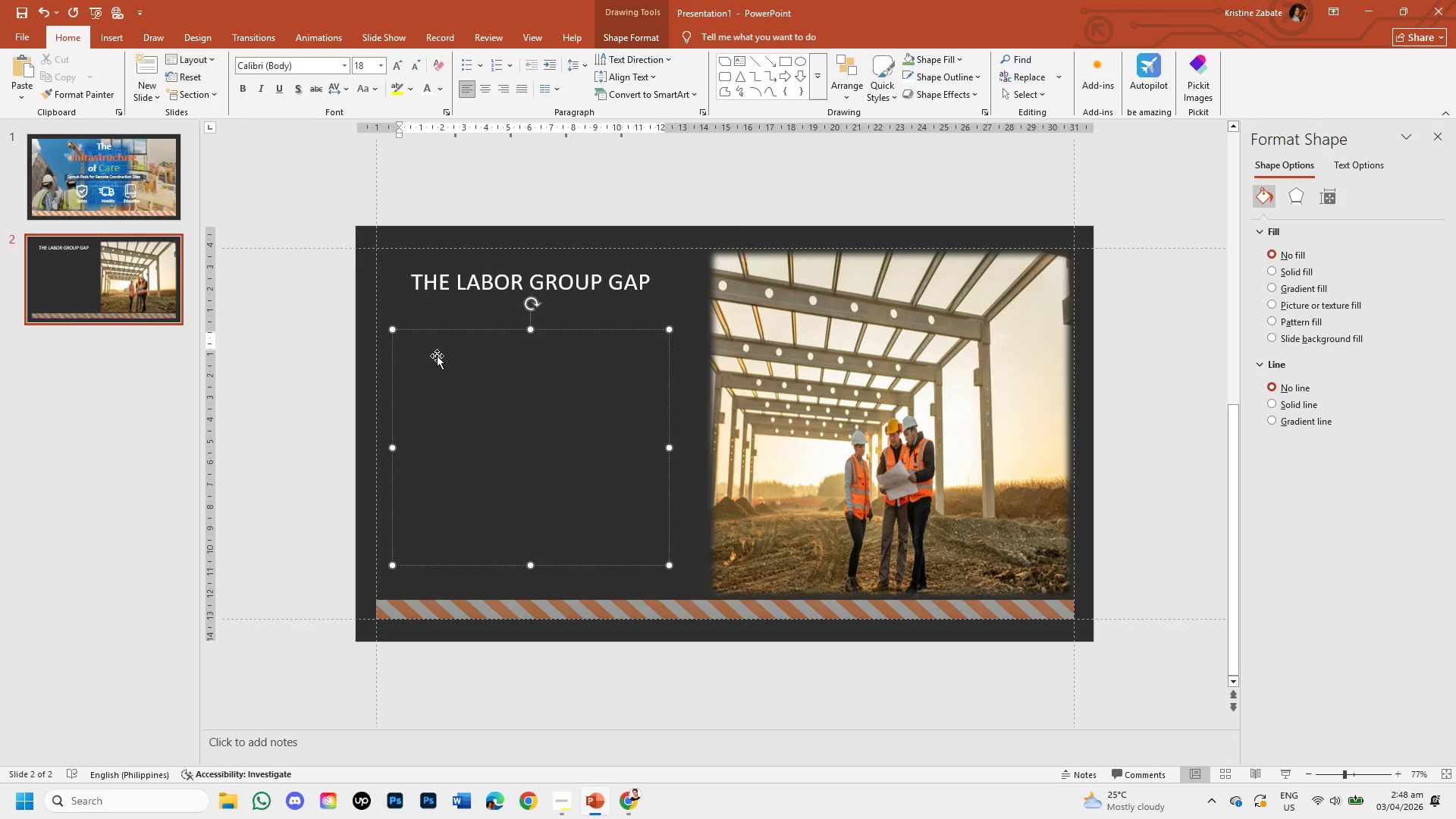 
left_click([345, 61])
 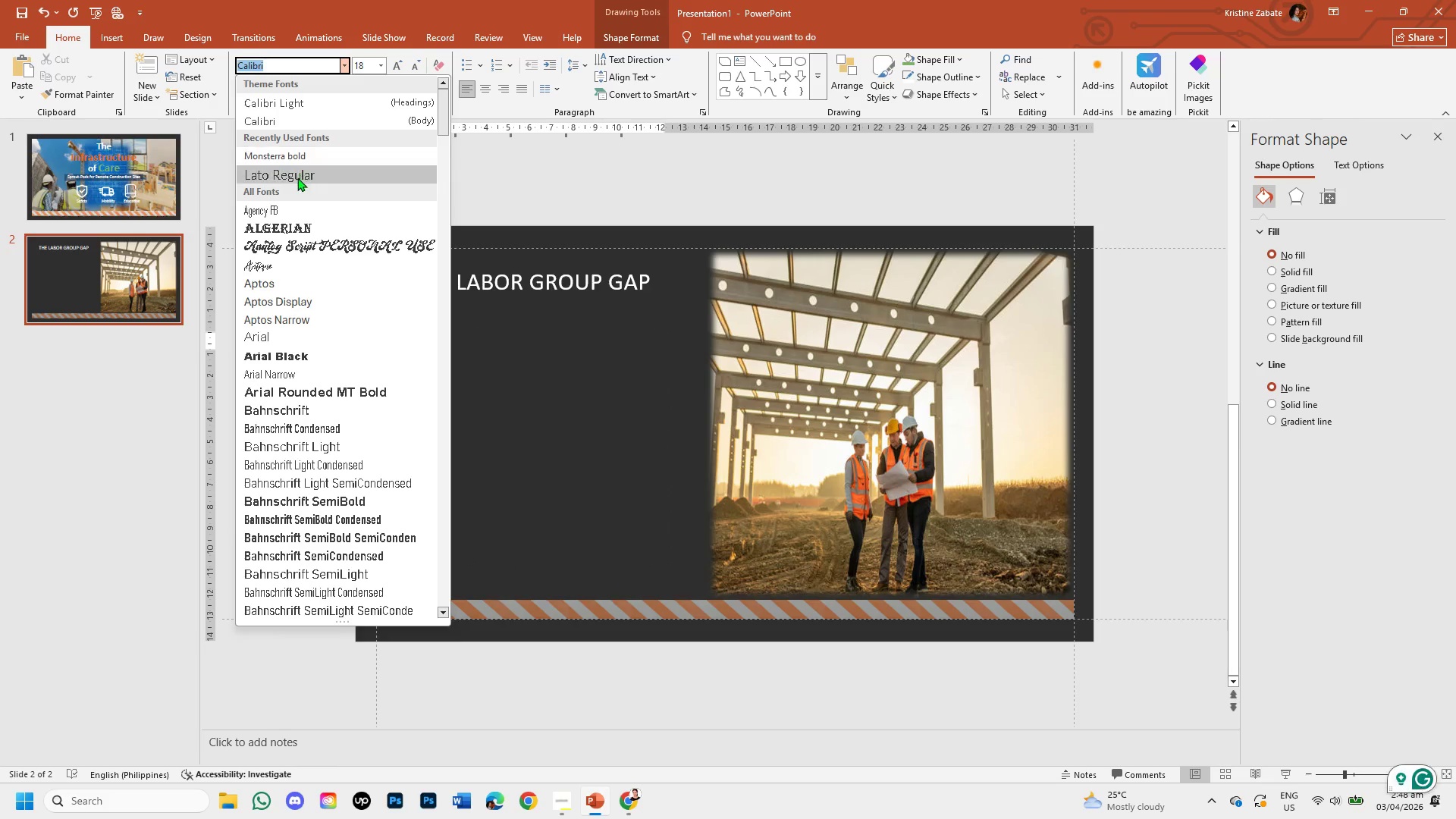 
left_click([297, 177])
 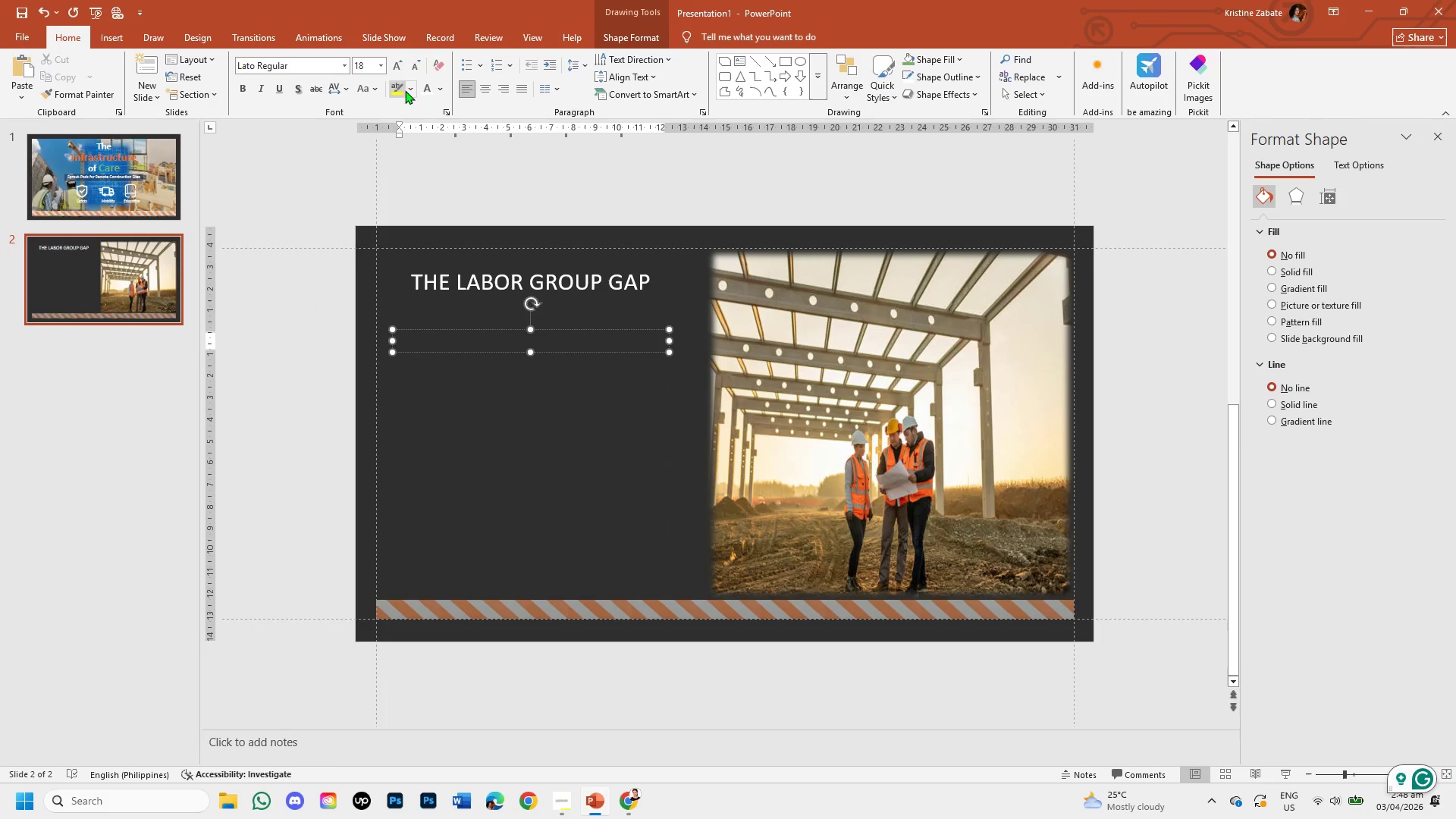 
left_click([424, 90])
 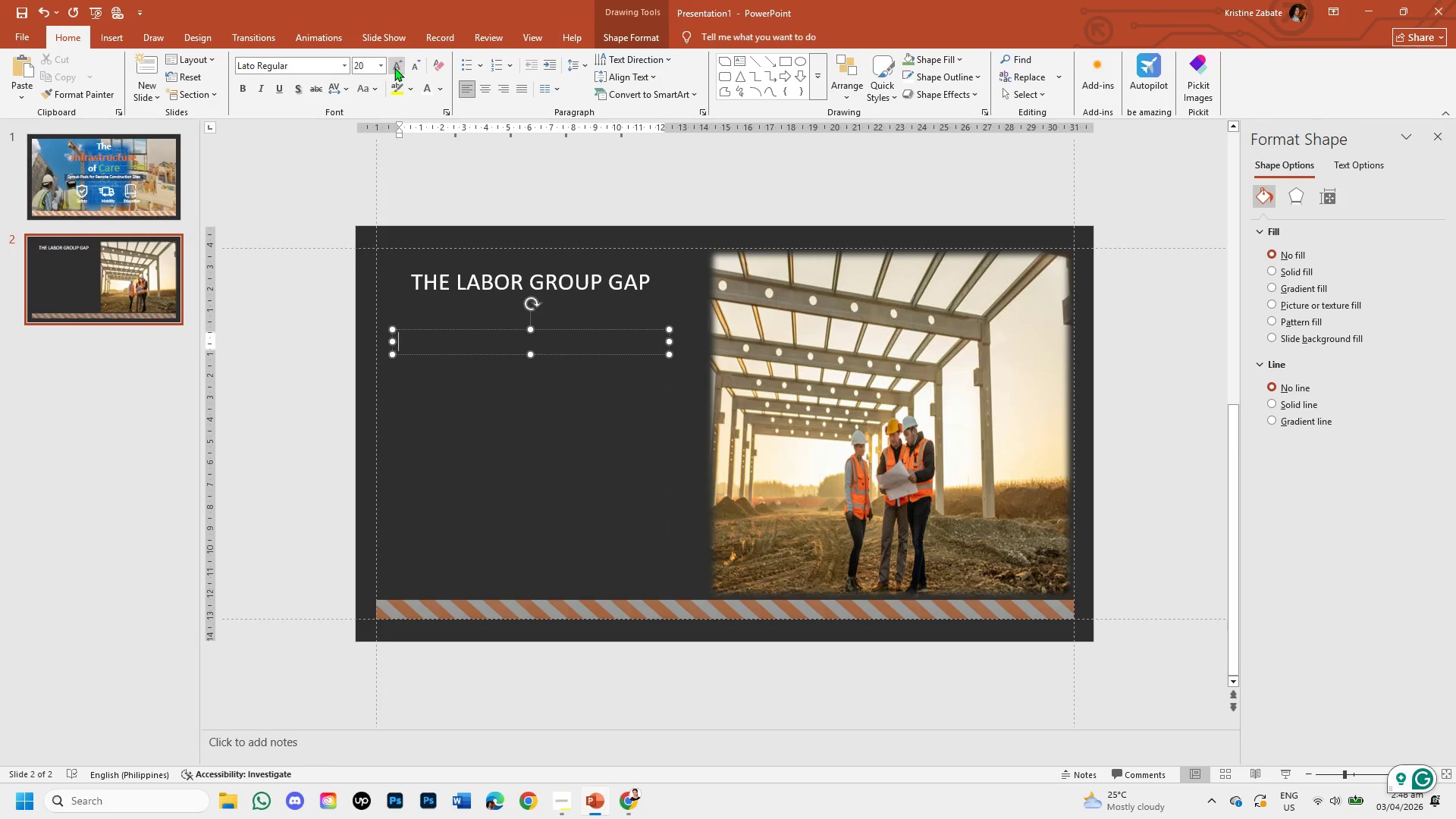 
left_click([394, 67])
 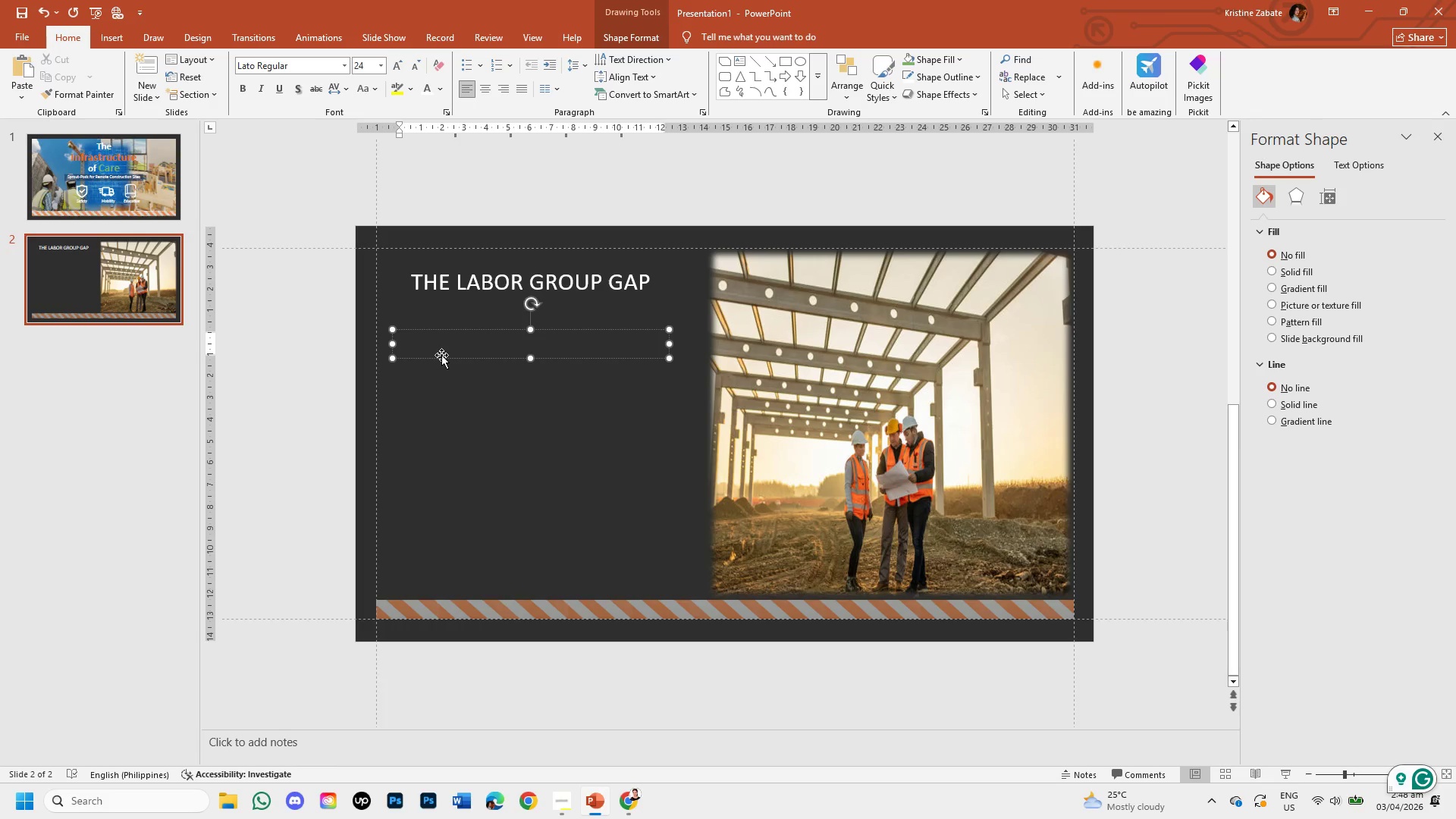 
type(Ren)
key(Backspace)
type(mote construction sites lack access to reliable childcare )
key(Backspace)
type(.)
 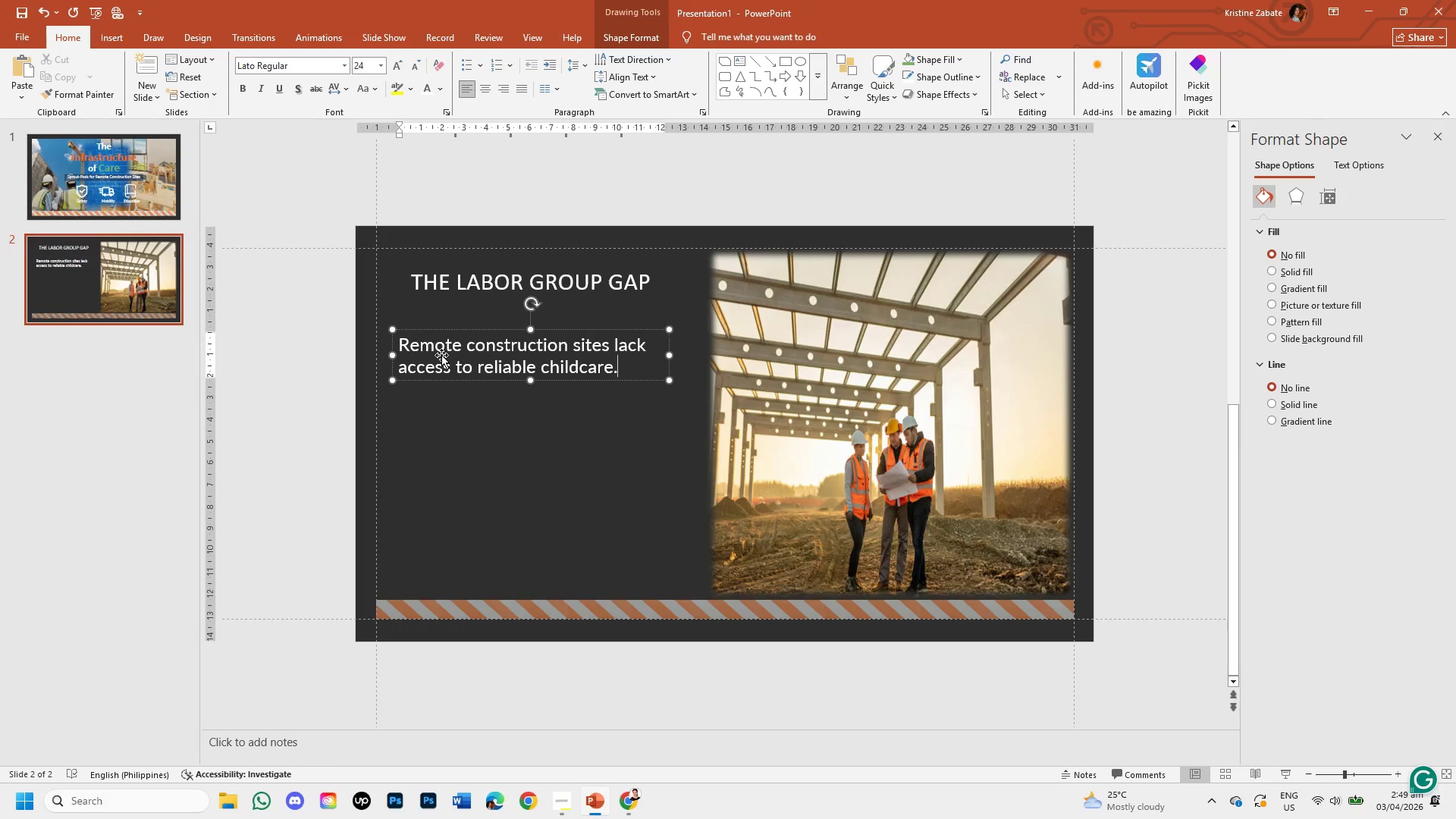 
key(Enter)
 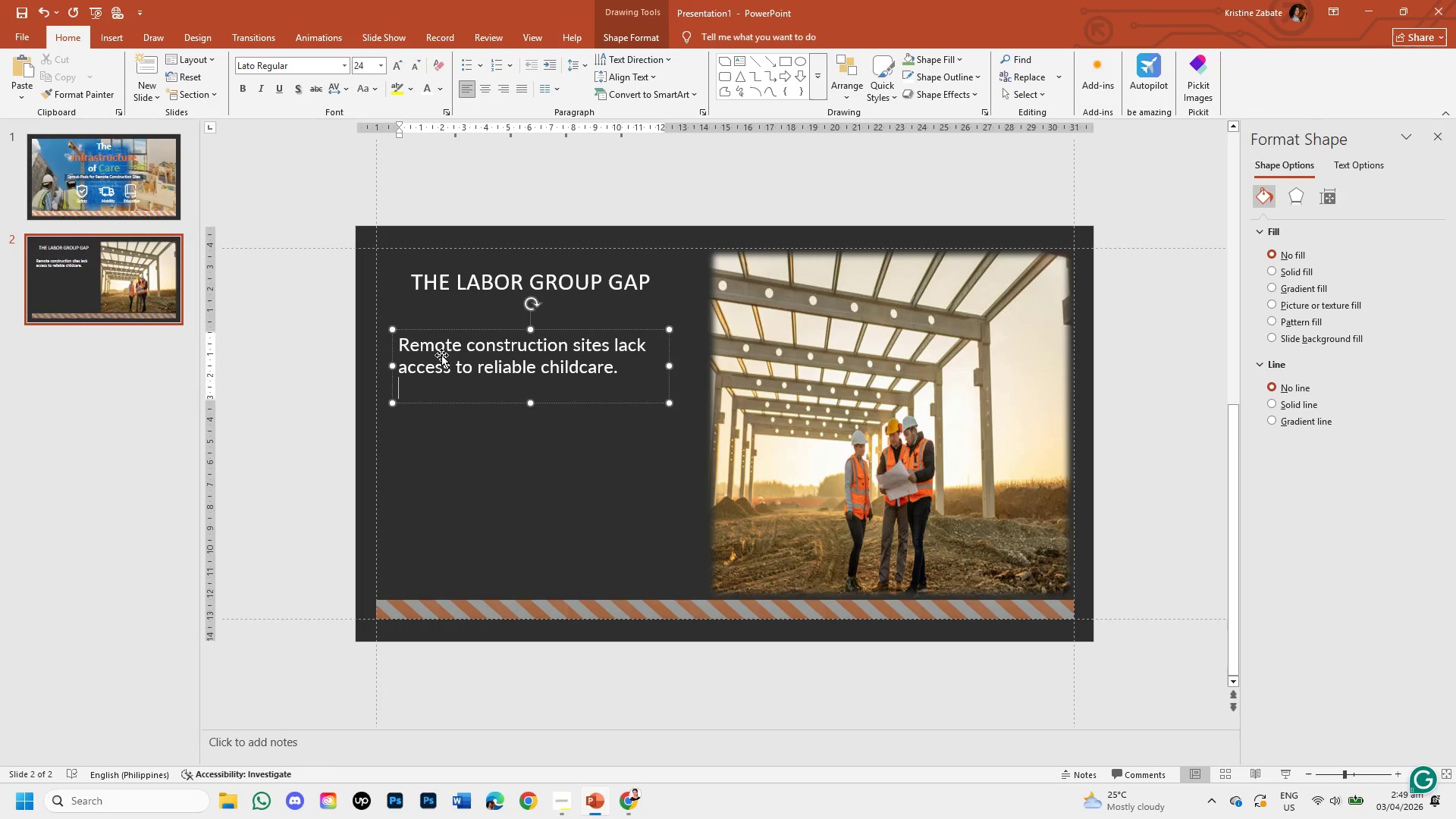 
key(Enter)
 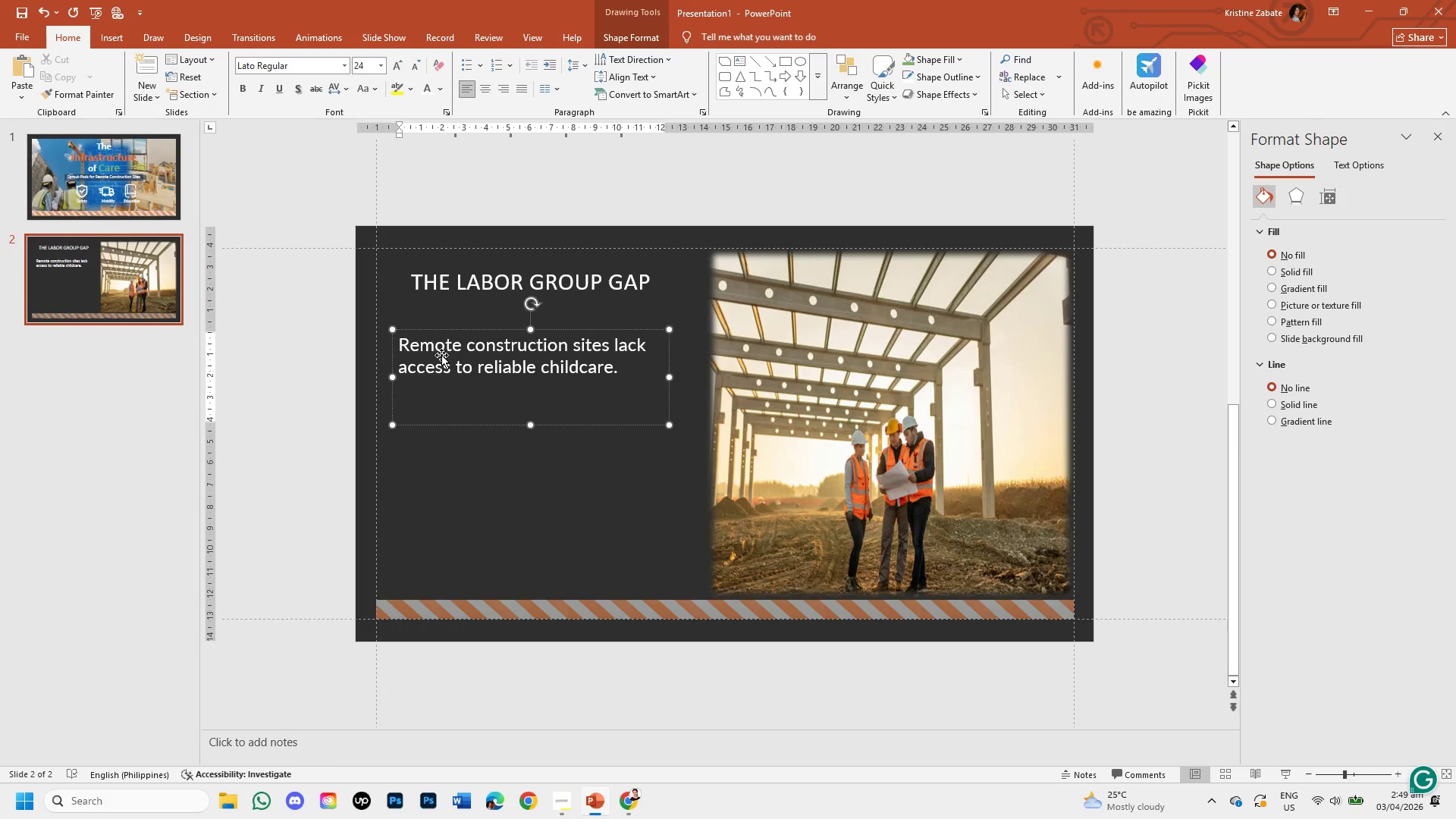 
type(This drives skilled engineers off-site )
 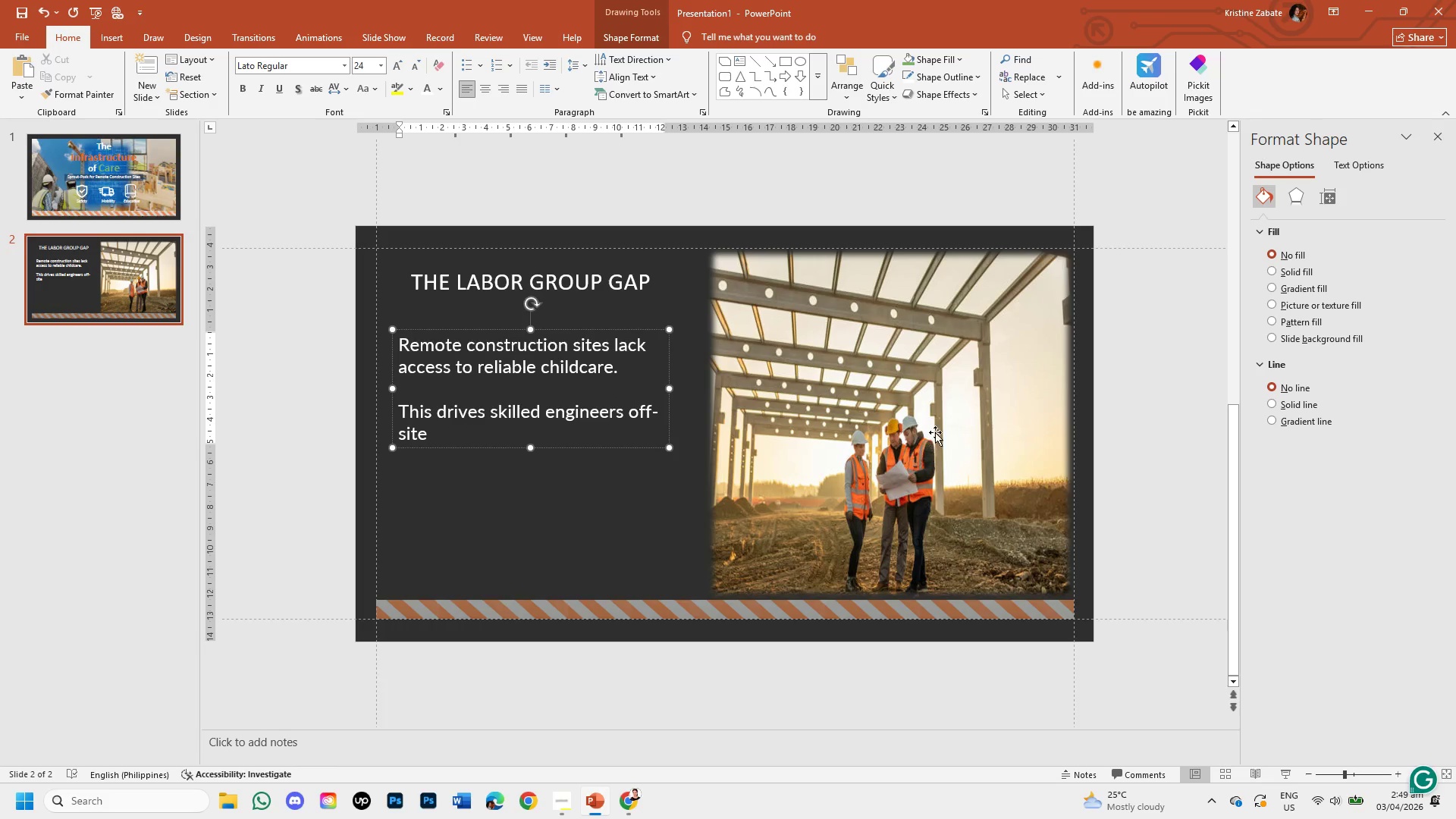 
left_click([322, 328])
 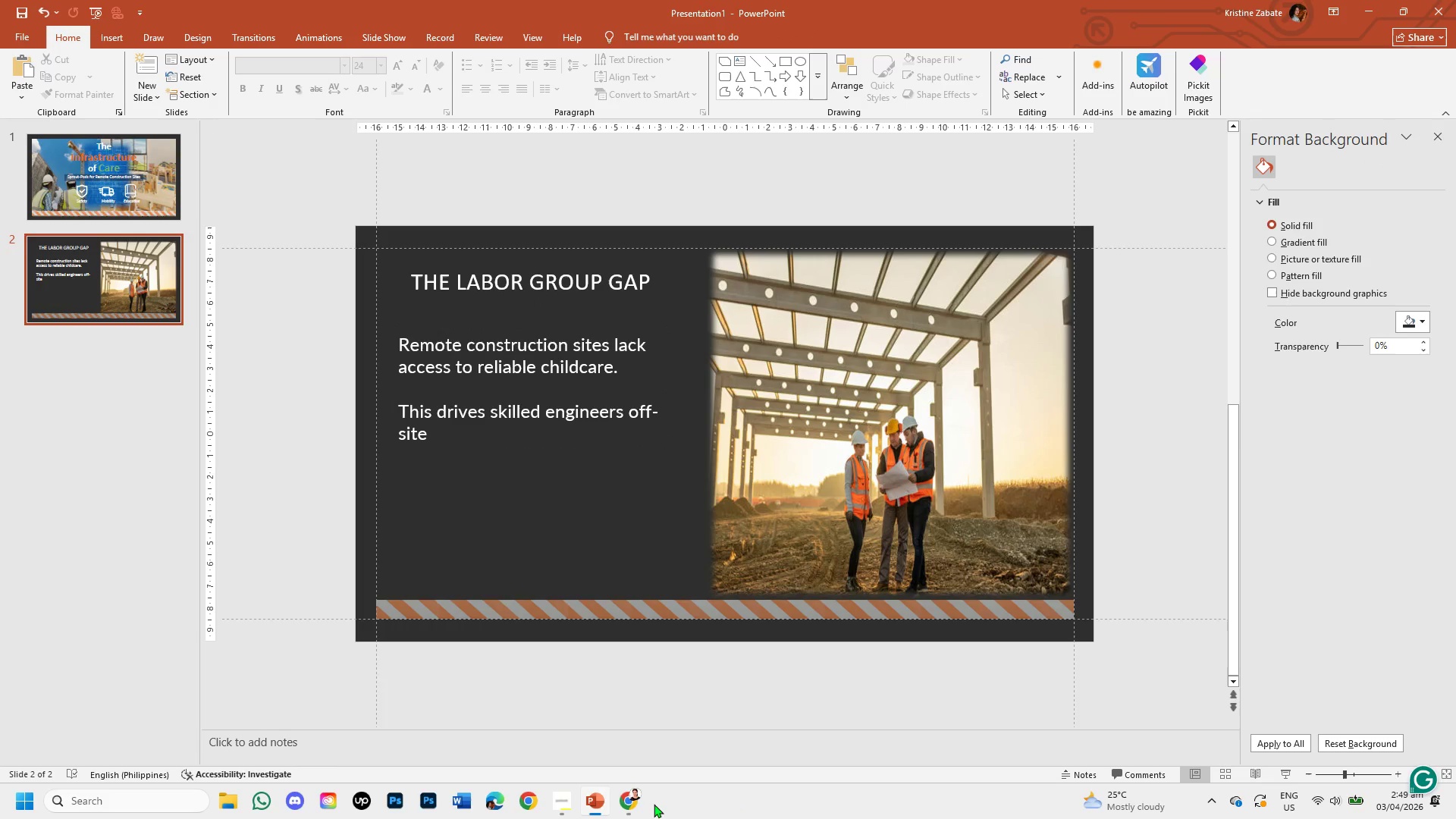 
left_click([630, 808])
 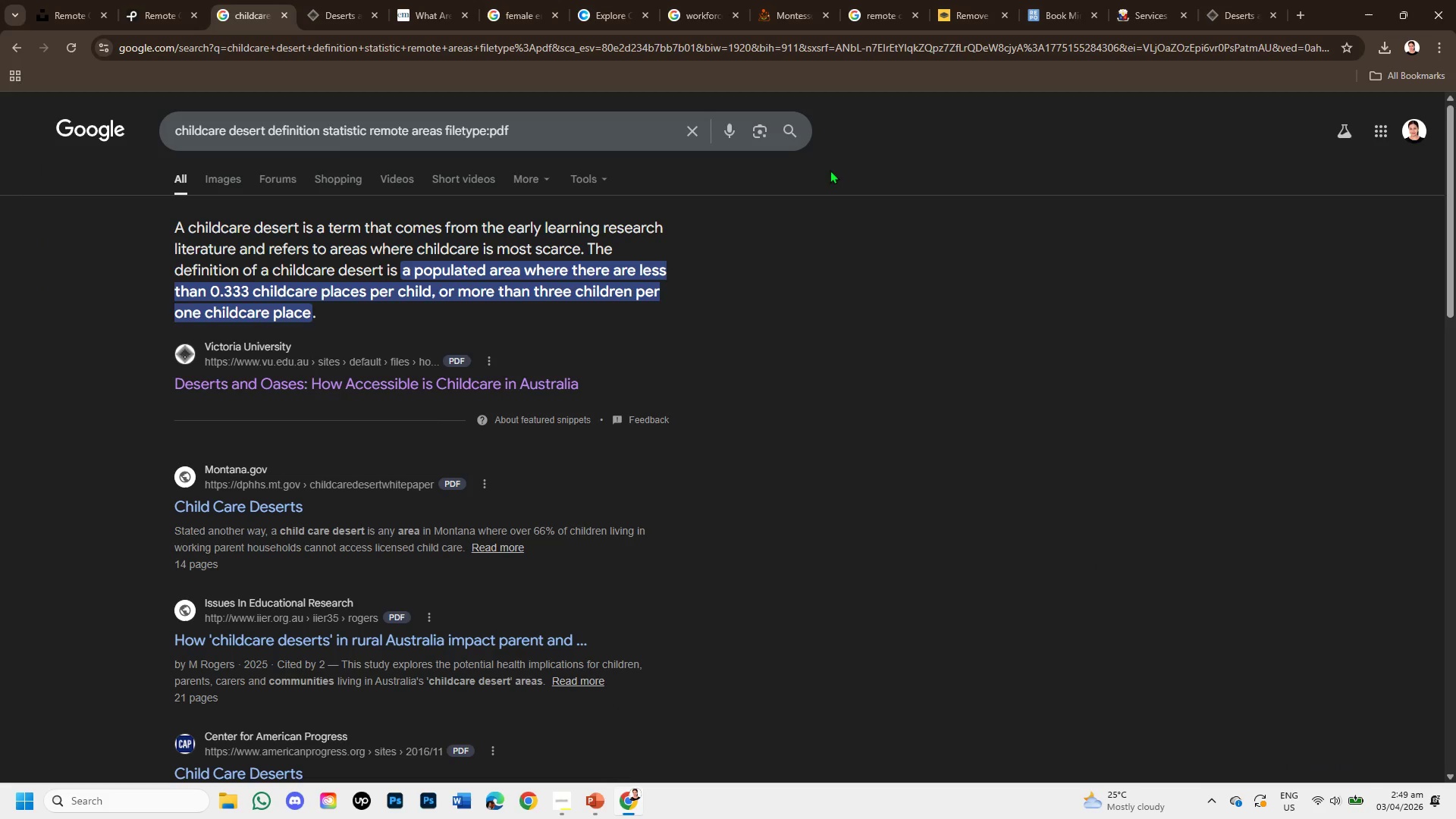 
left_click([351, 2])
 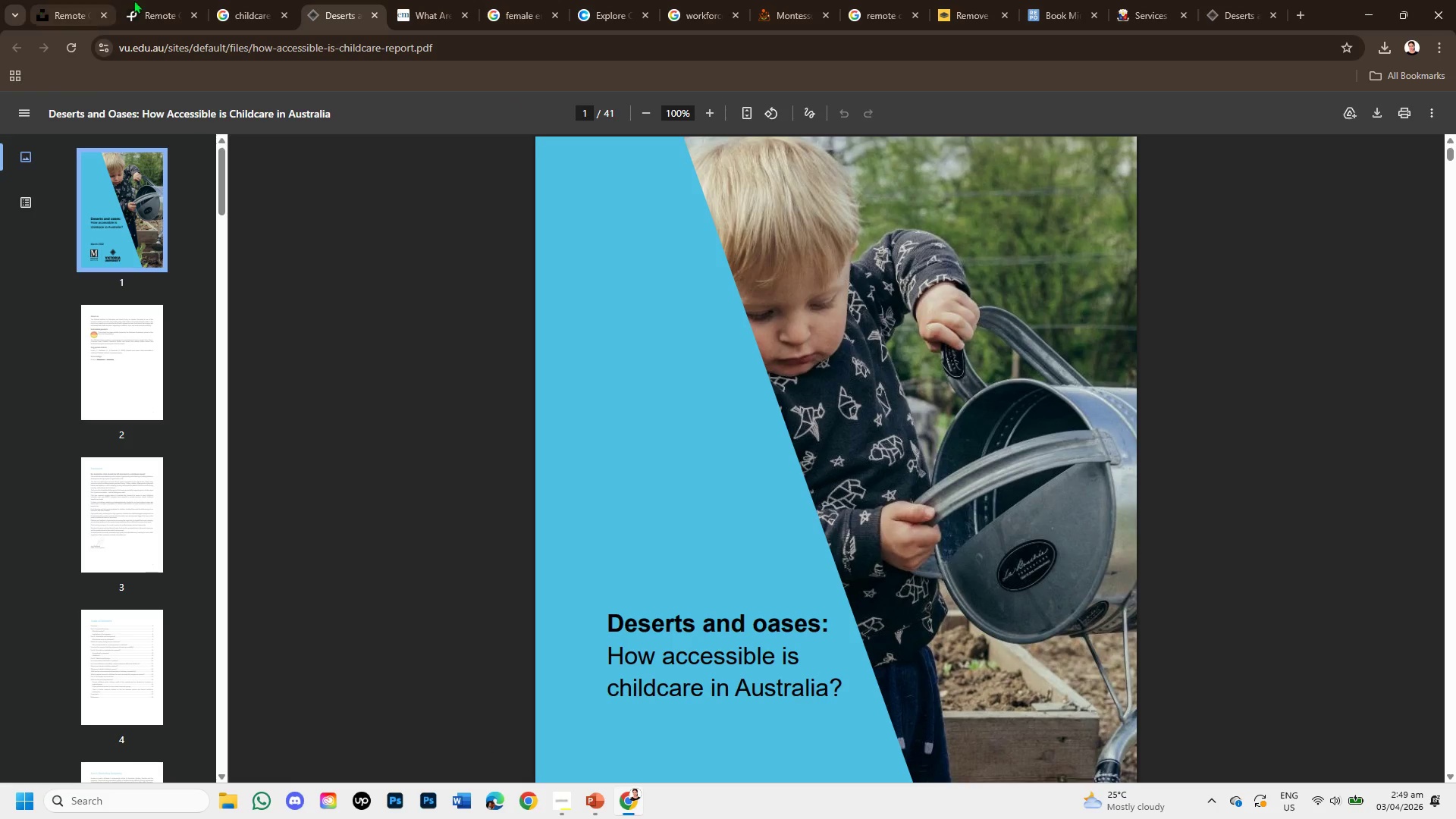 
left_click([420, 0])
 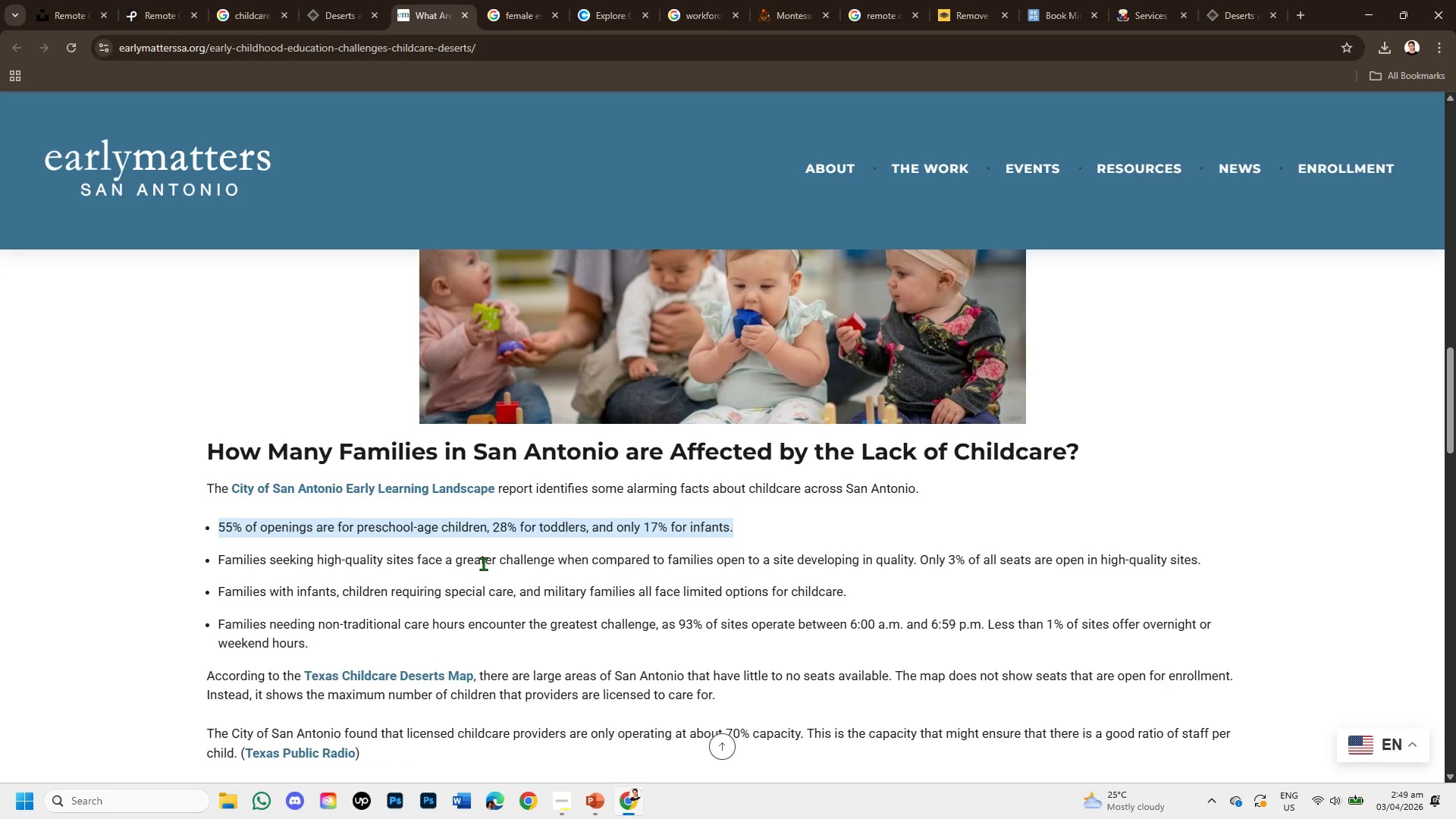 
scroll: coordinate [442, 570], scroll_direction: down, amount: 1.0
 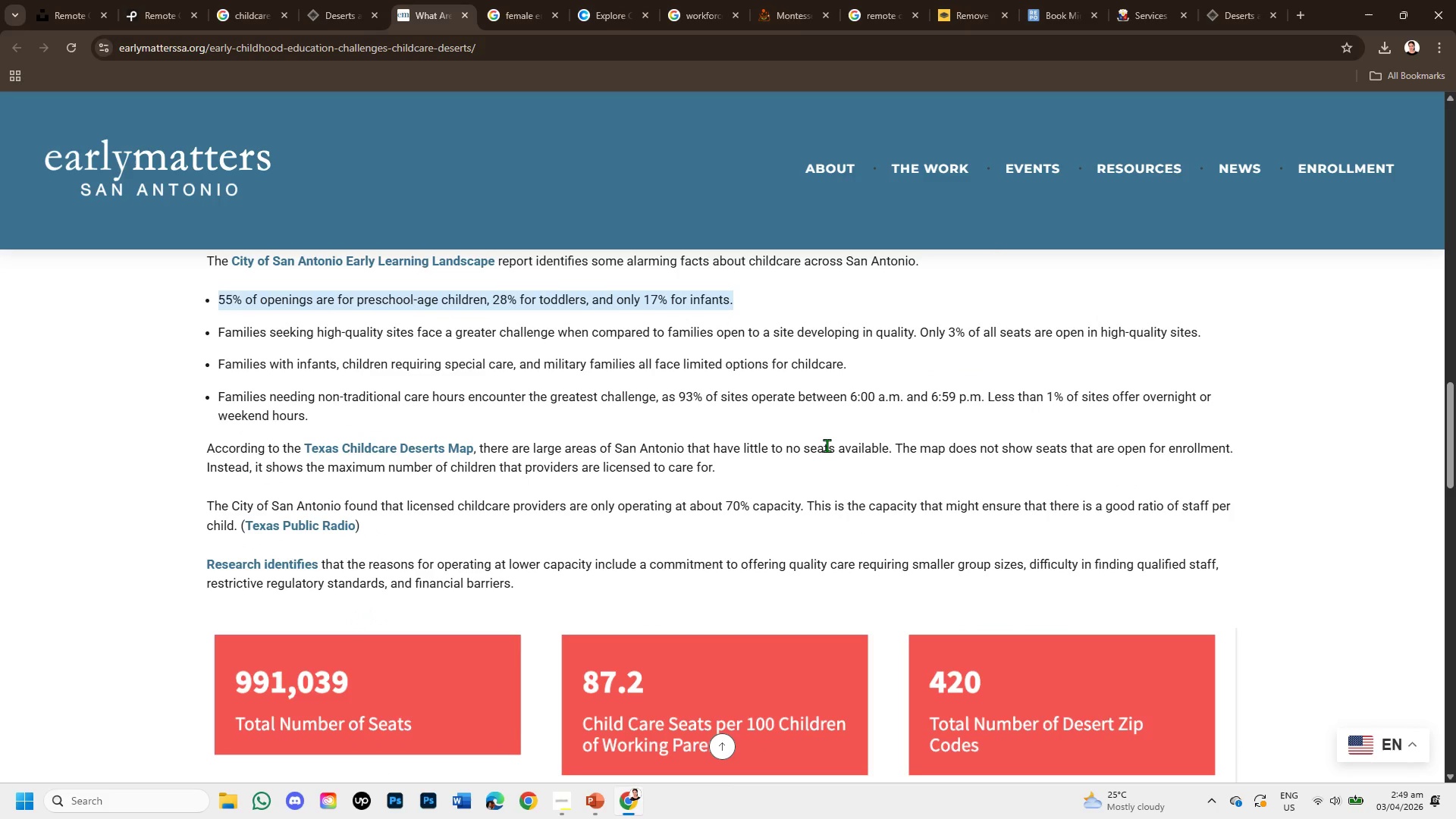 
wait(6.2)
 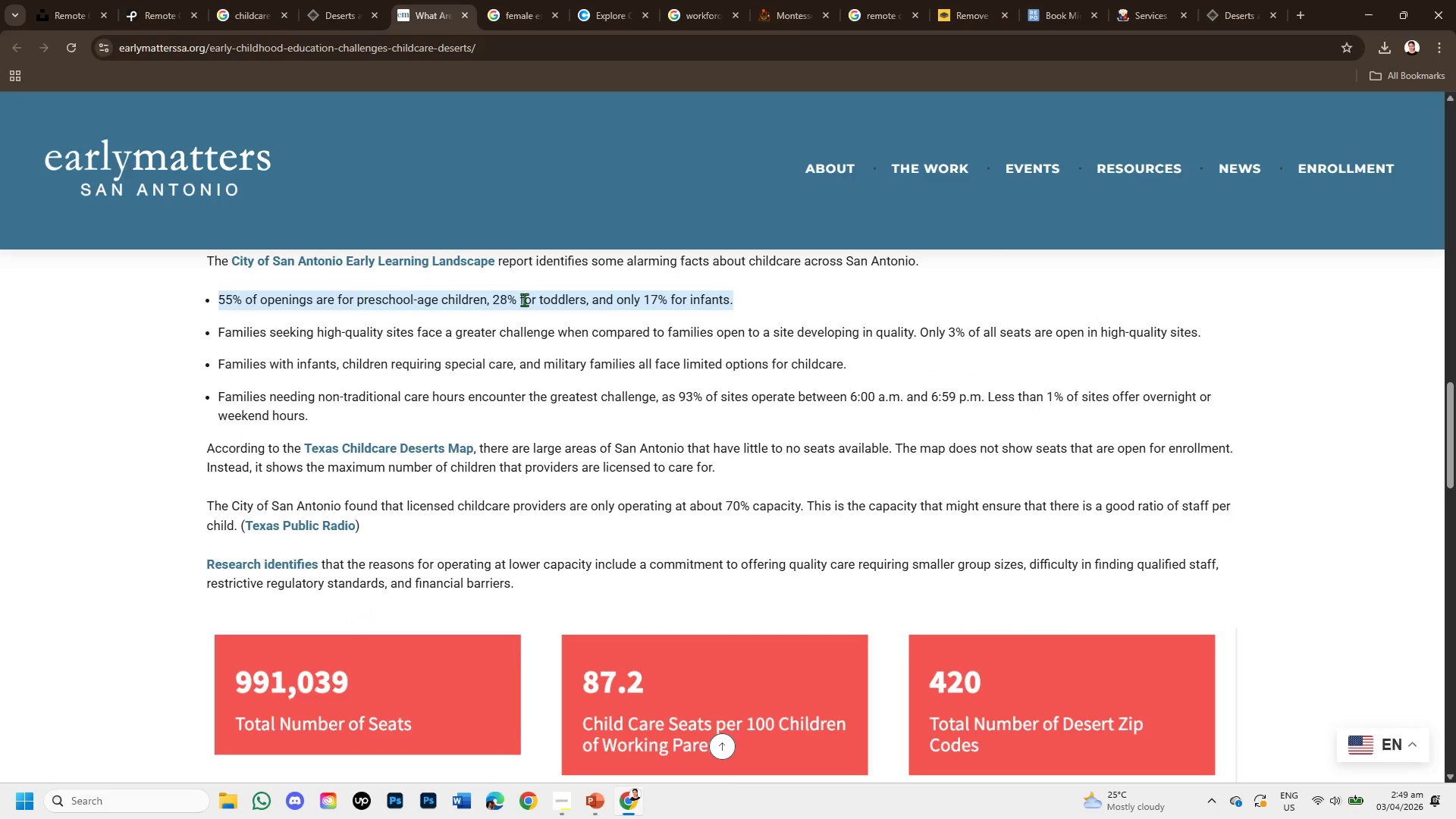 
scroll: coordinate [225, 530], scroll_direction: down, amount: 3.0
 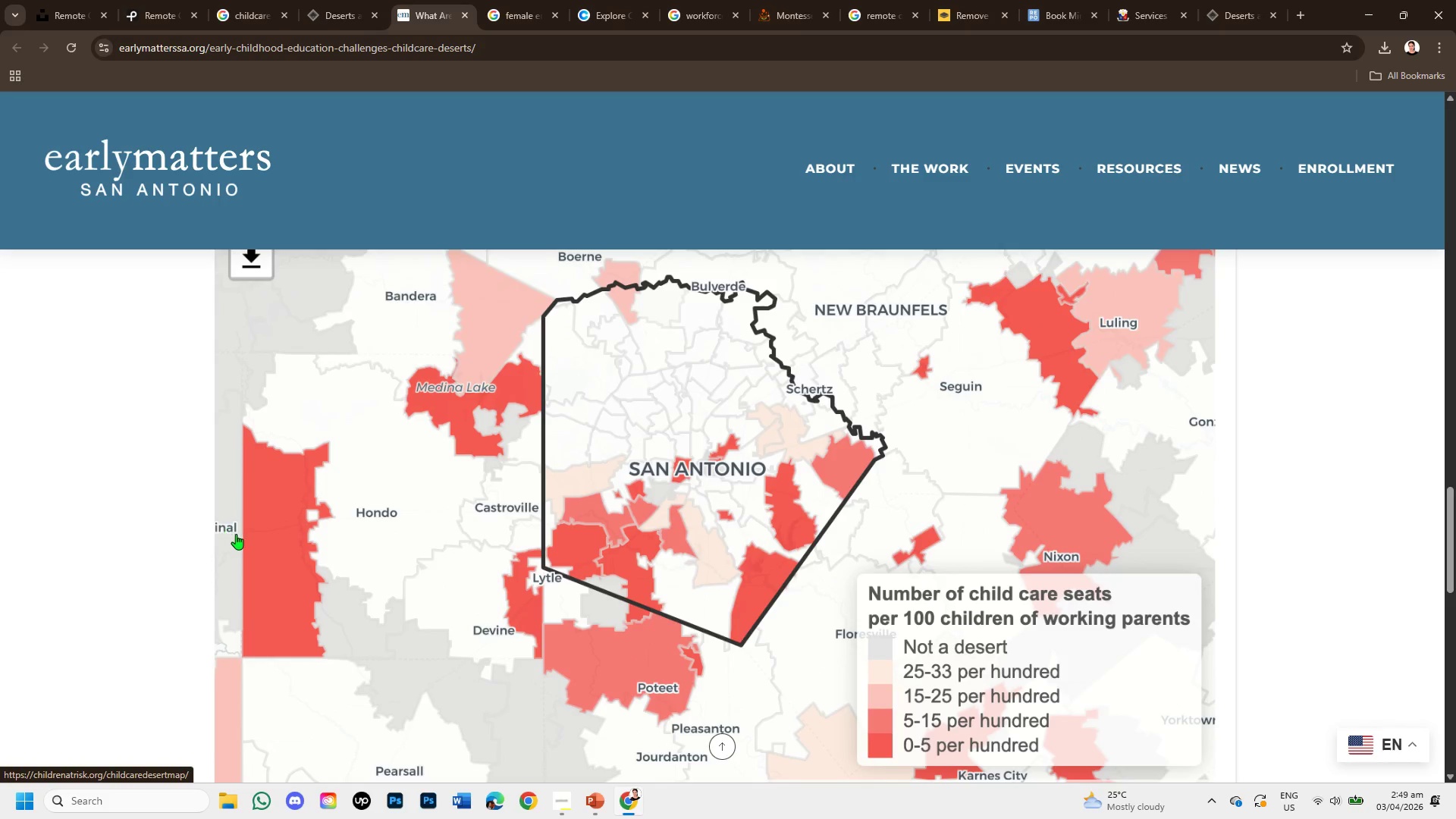 
scroll: coordinate [252, 511], scroll_direction: up, amount: 15.0
 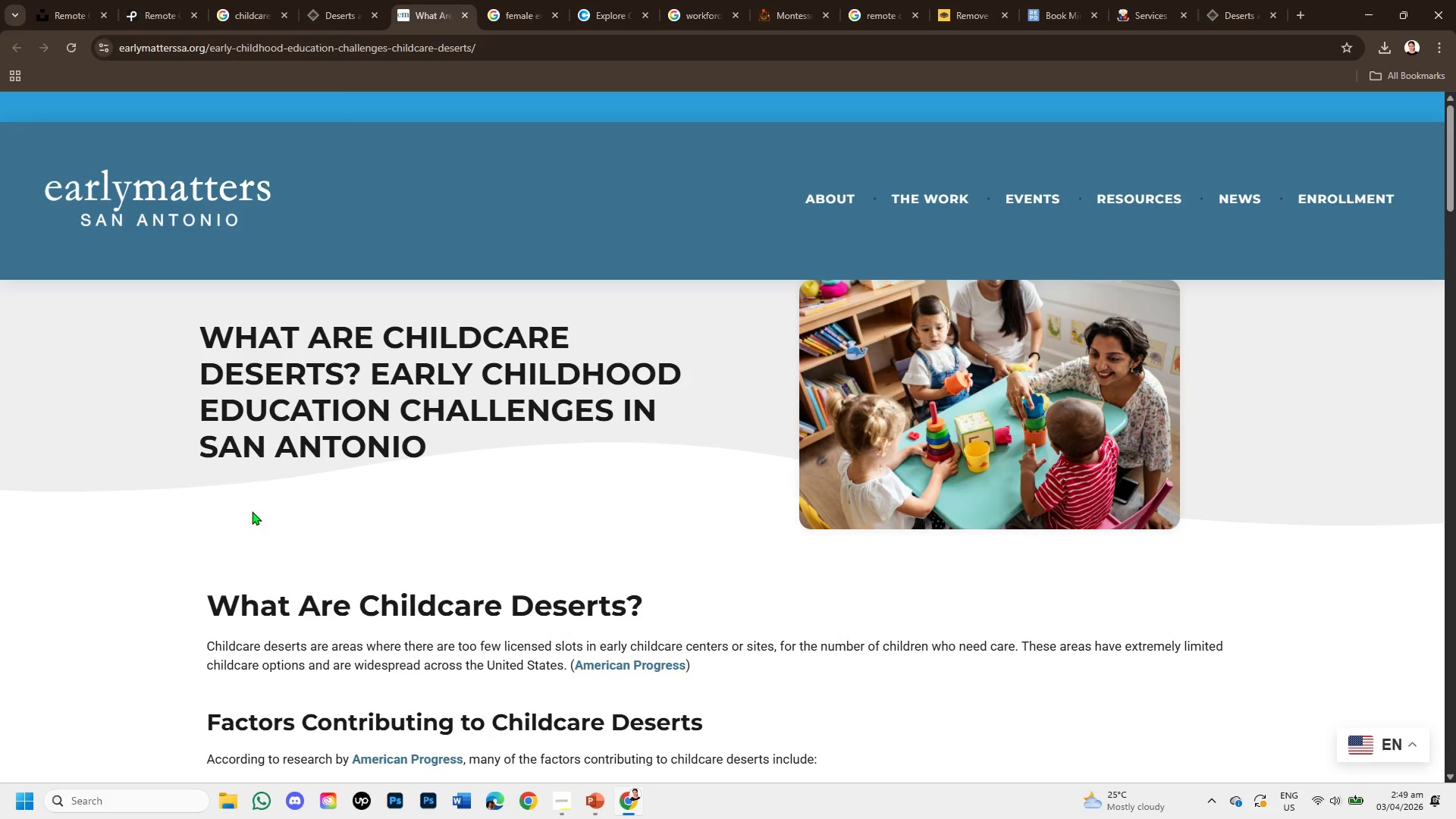 
scroll: coordinate [252, 511], scroll_direction: down, amount: 2.0
 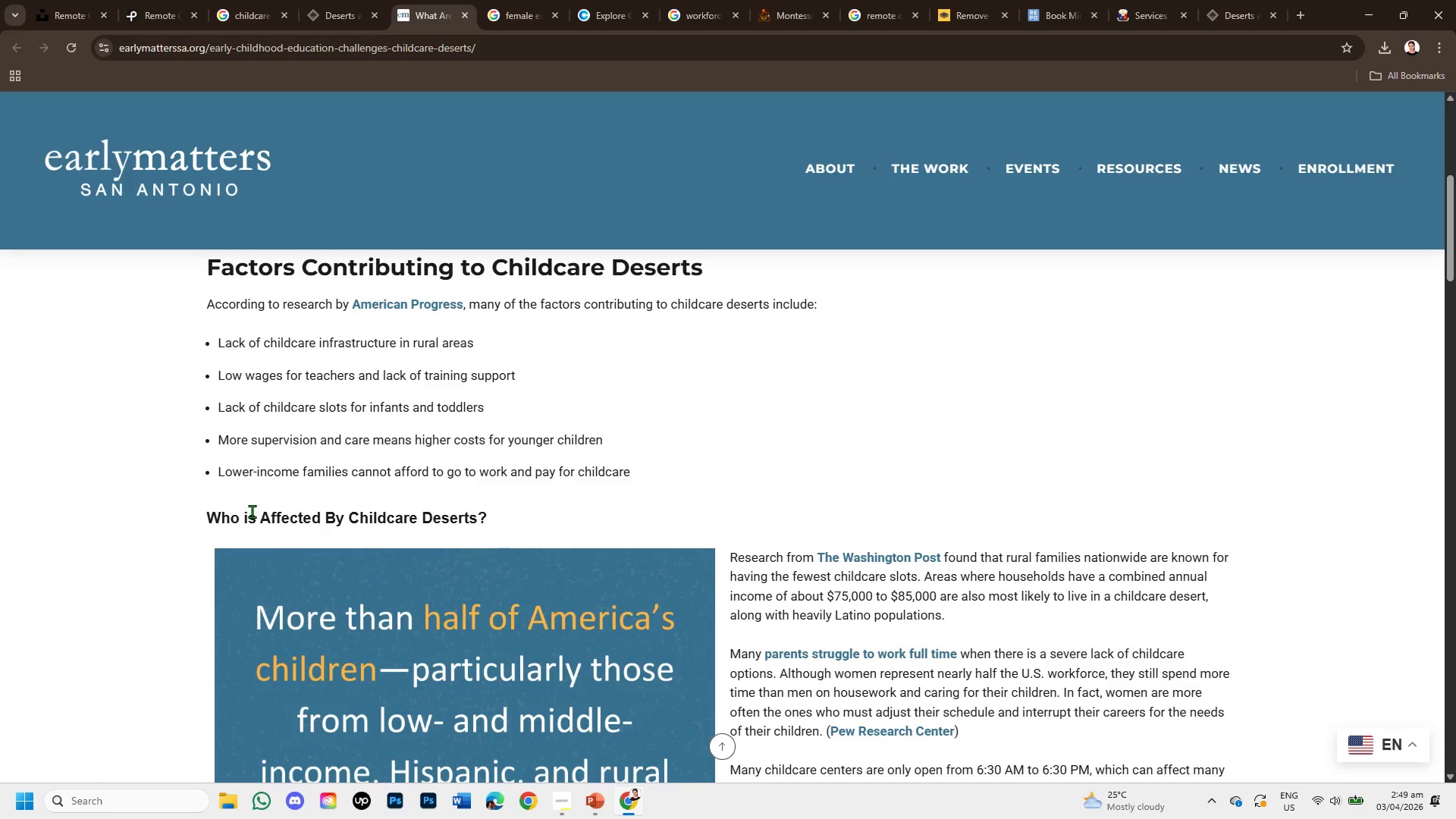 
scroll: coordinate [252, 511], scroll_direction: up, amount: 1.0
 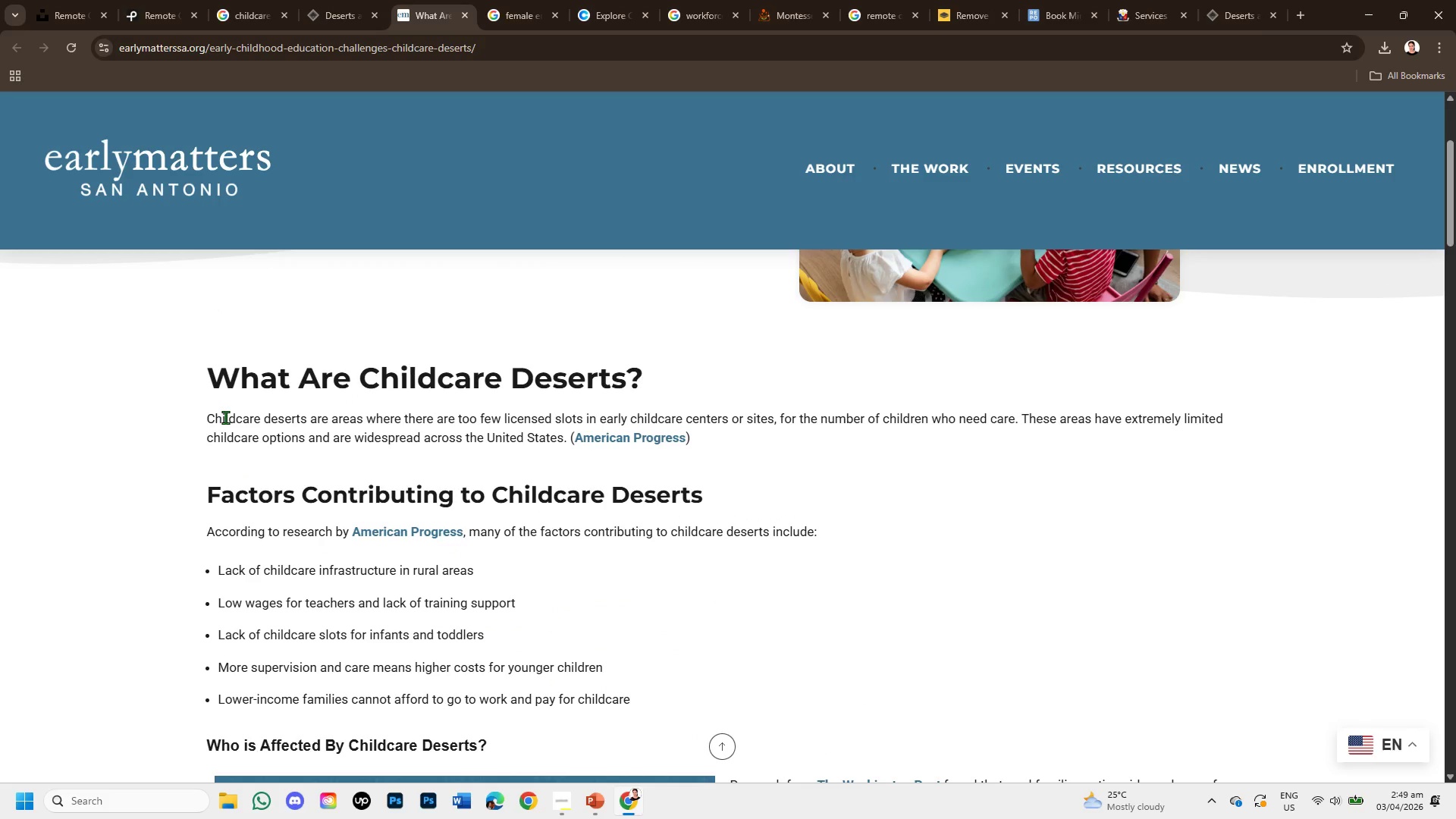 
left_click_drag(start_coordinate=[225, 417], to_coordinate=[632, 457])
 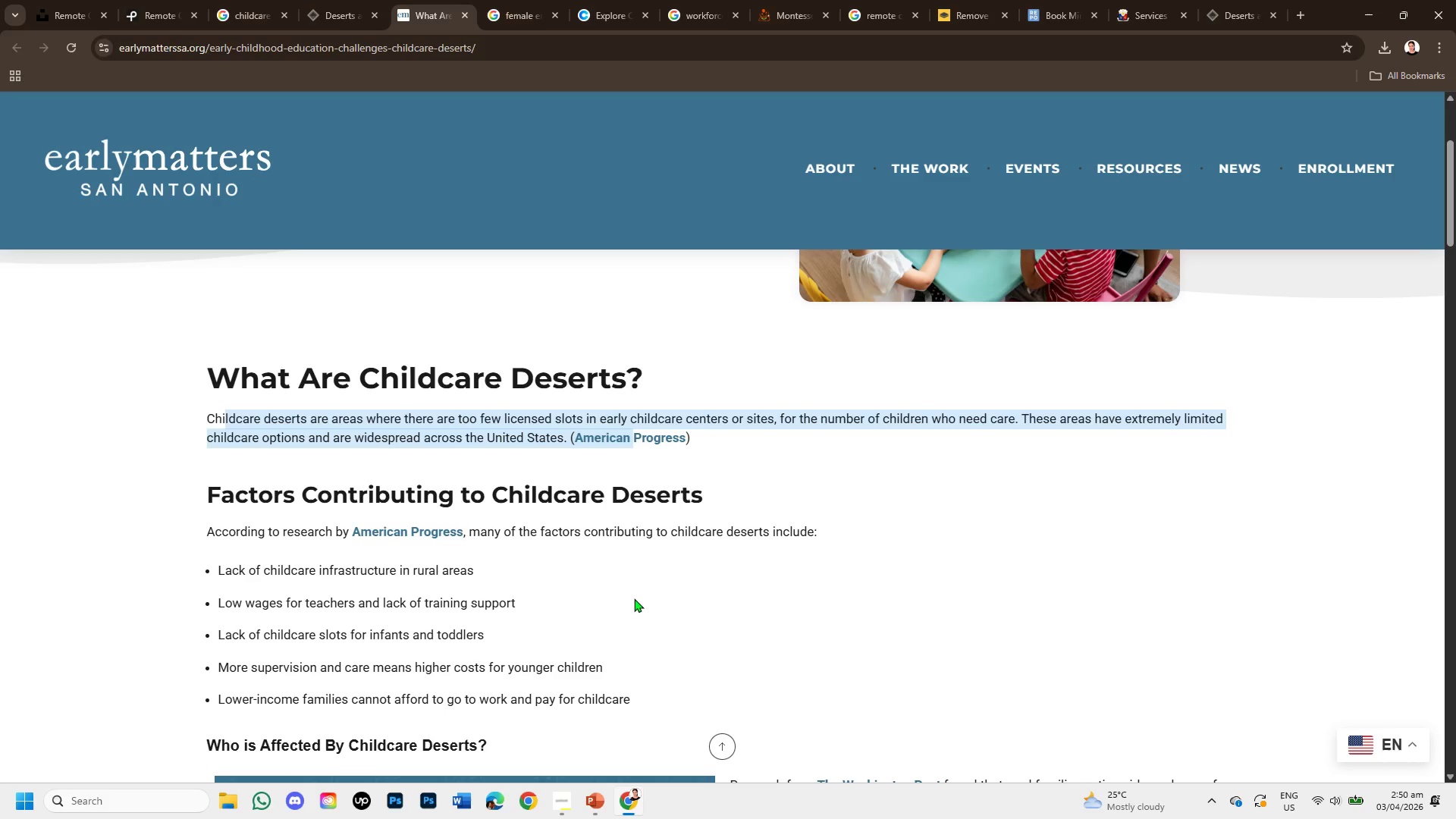 
wait(5.27)
 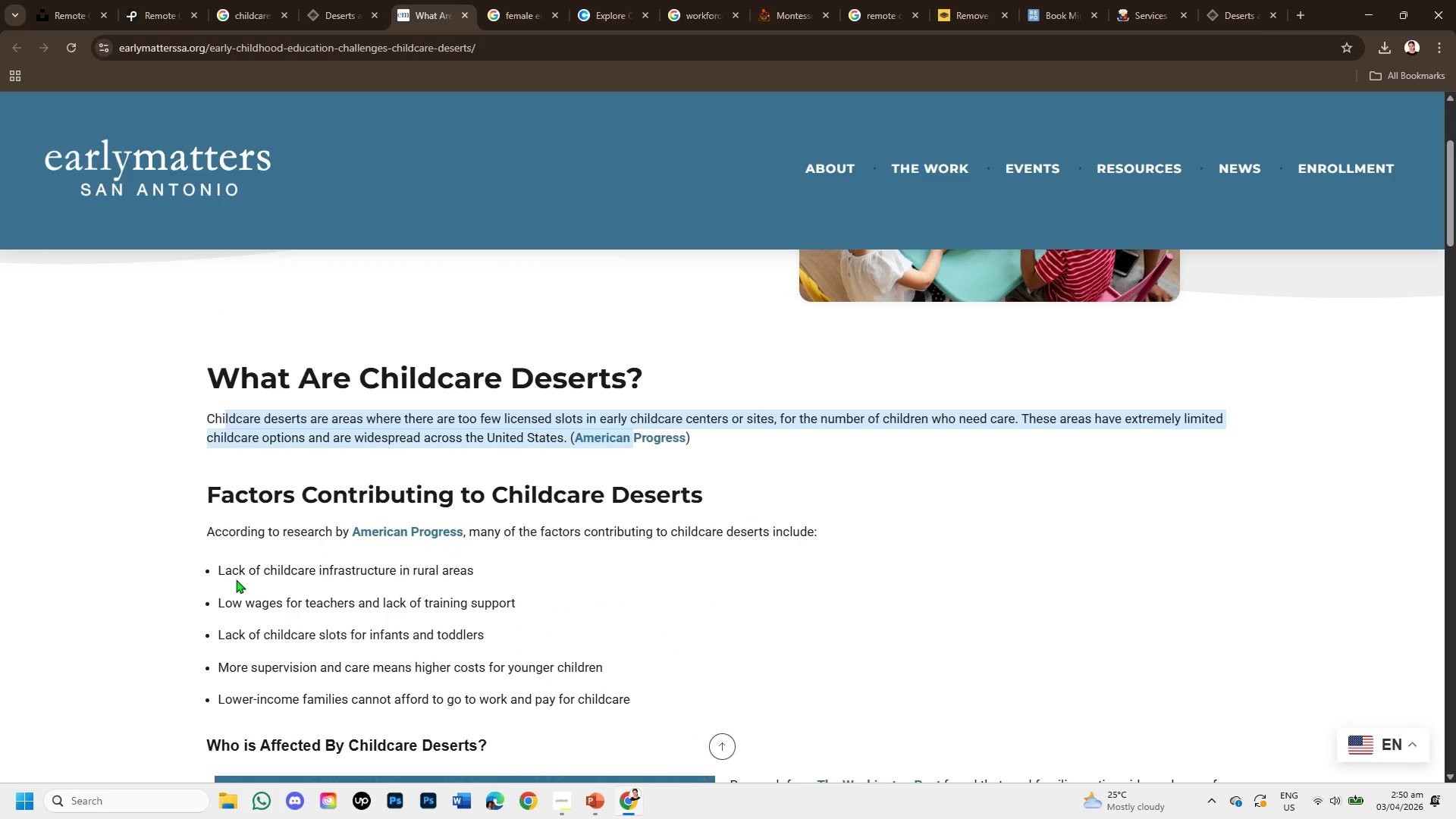 
scroll: coordinate [634, 598], scroll_direction: down, amount: 1.0
 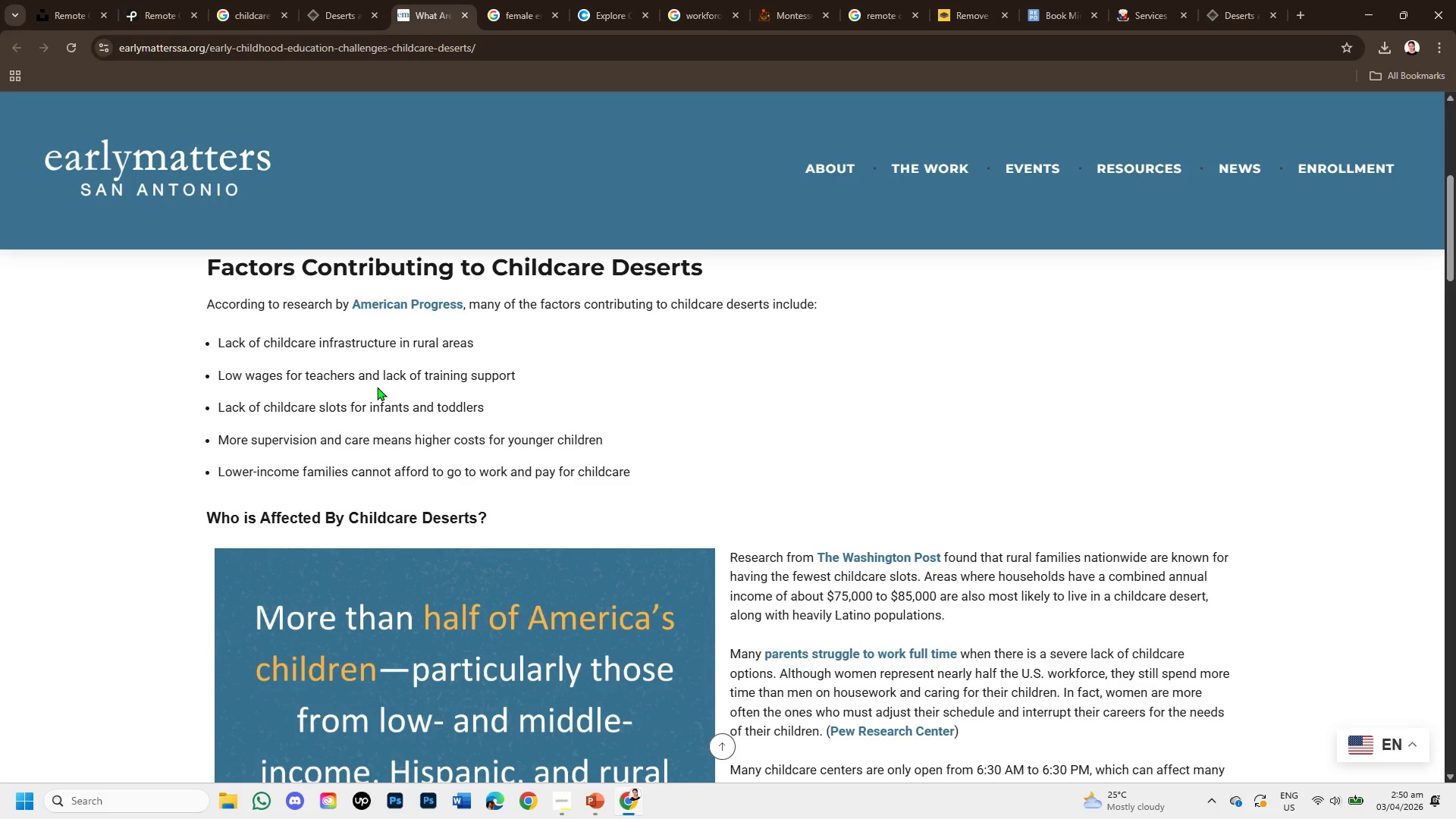 
wait(18.14)
 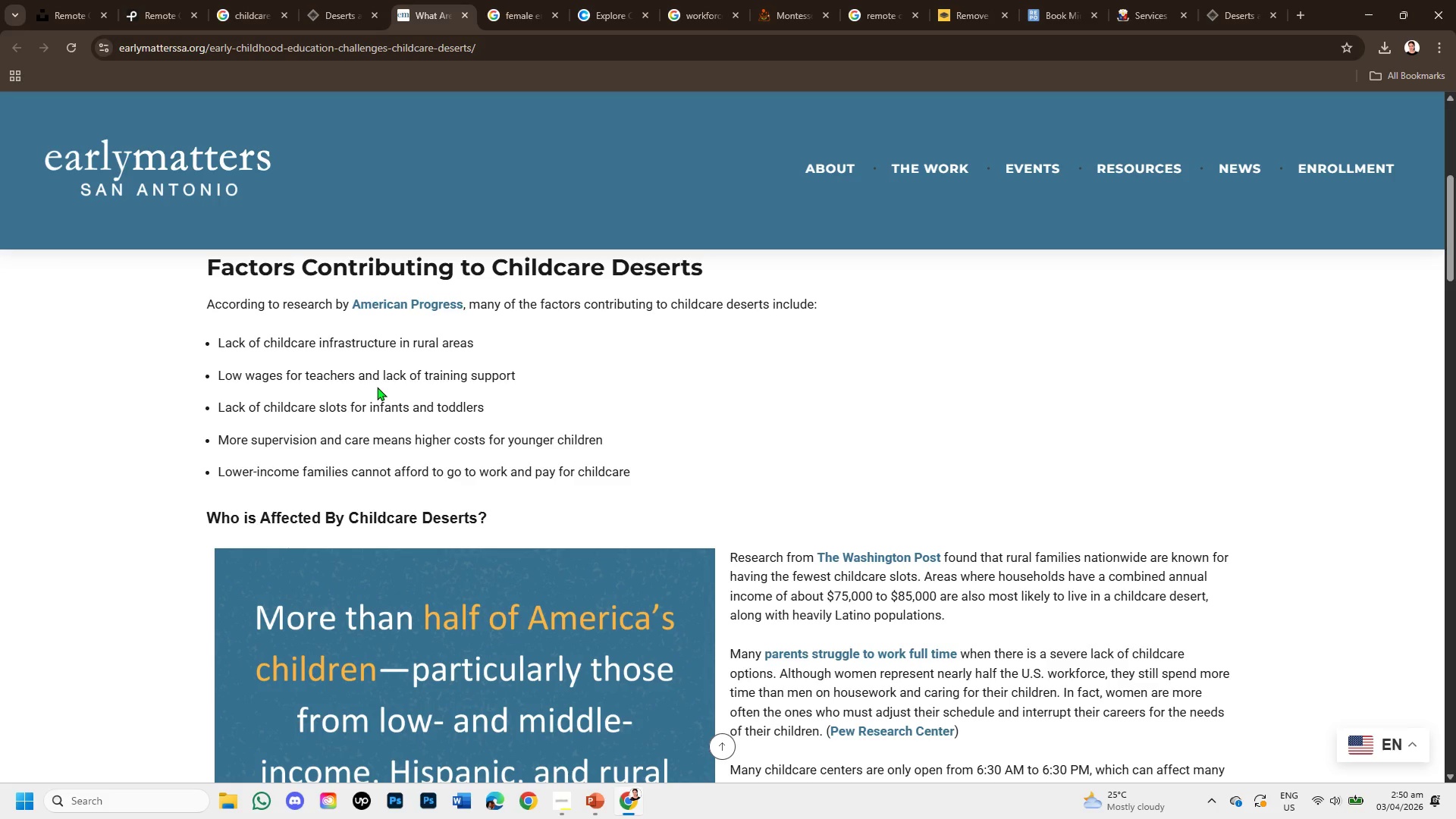 
left_click_drag(start_coordinate=[265, 476], to_coordinate=[394, 467])
 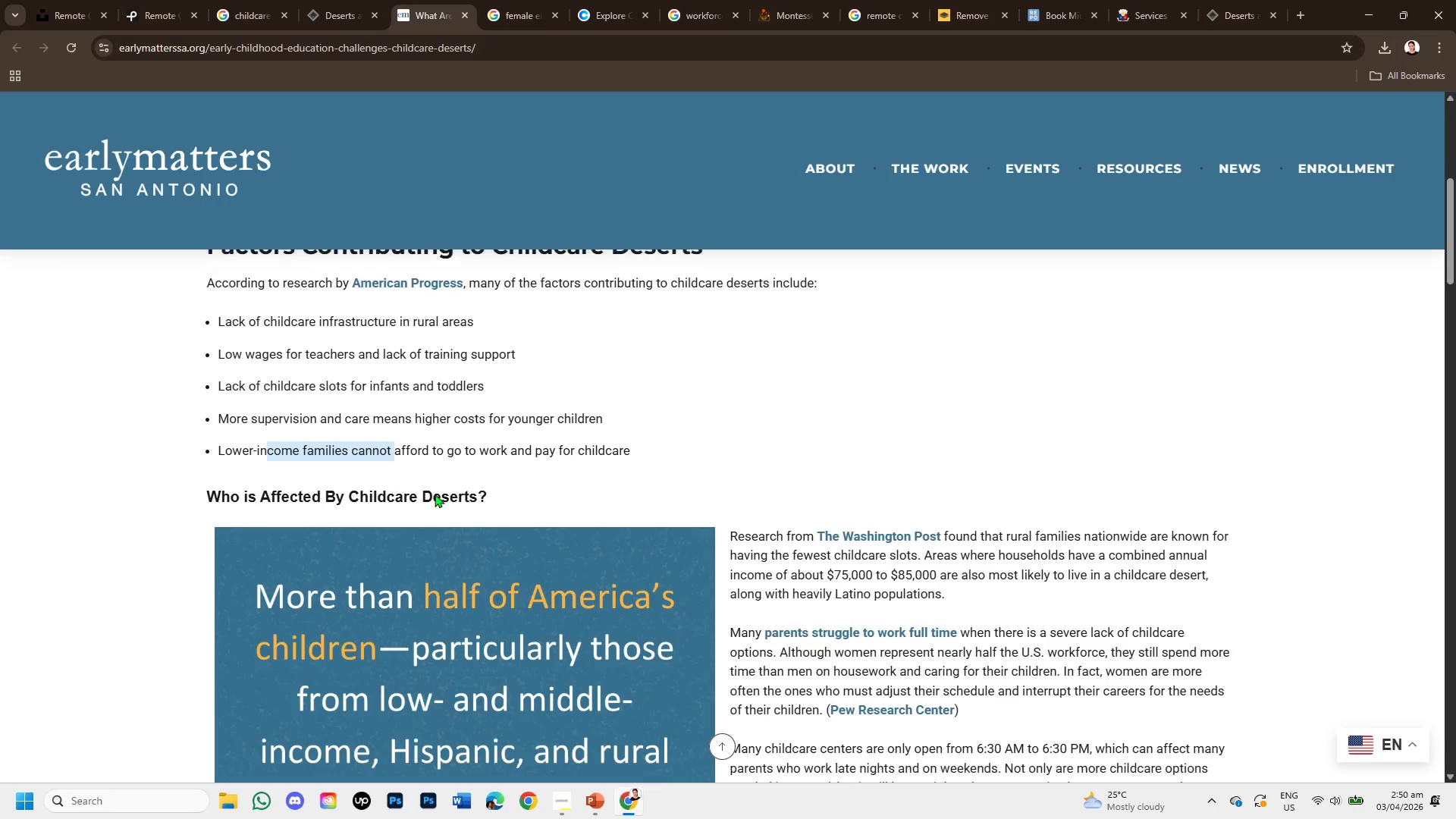 
scroll: coordinate [782, 532], scroll_direction: down, amount: 2.0
 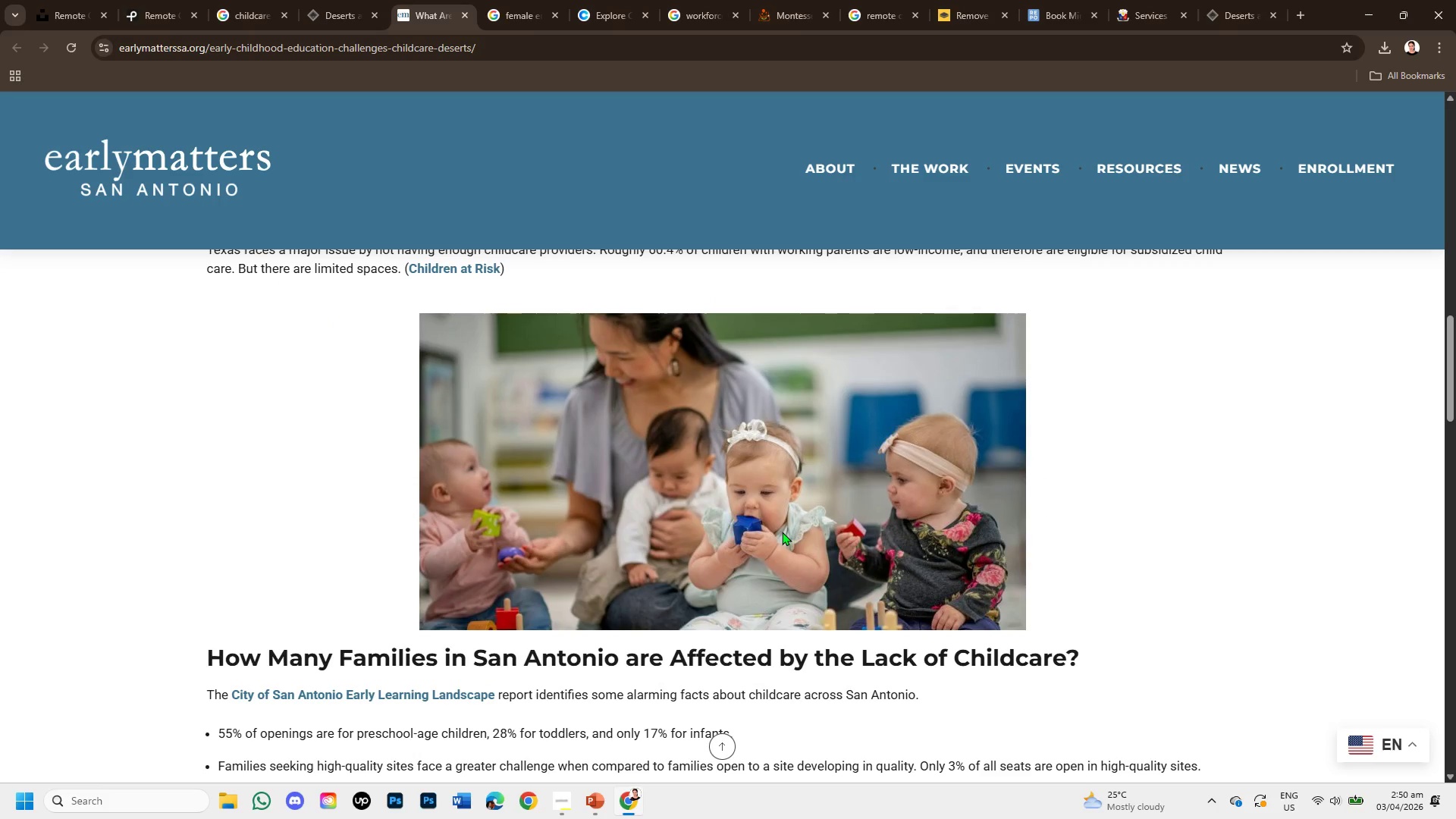 
scroll: coordinate [782, 532], scroll_direction: up, amount: 1.0
 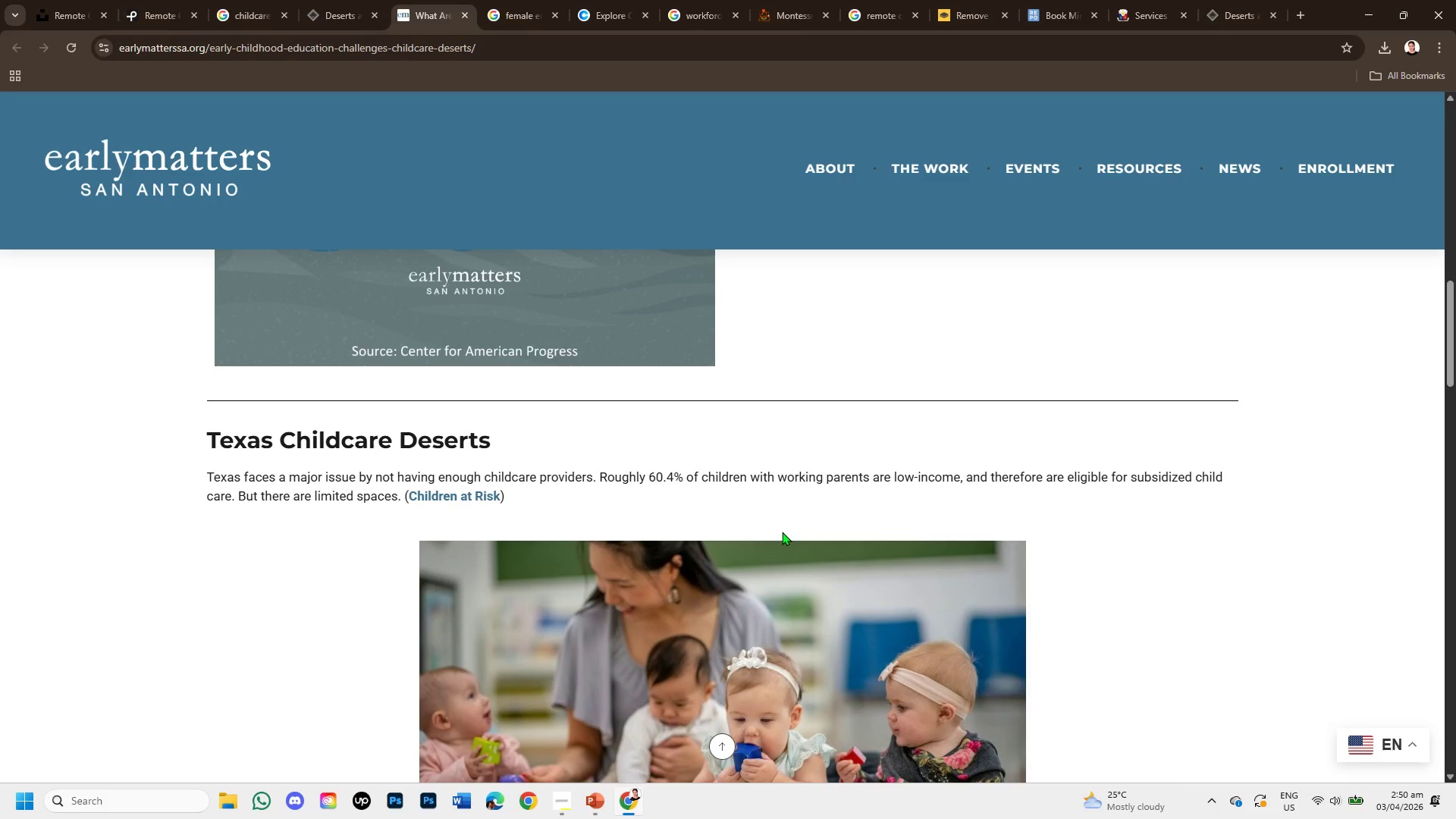 
scroll: coordinate [782, 532], scroll_direction: down, amount: 1.0
 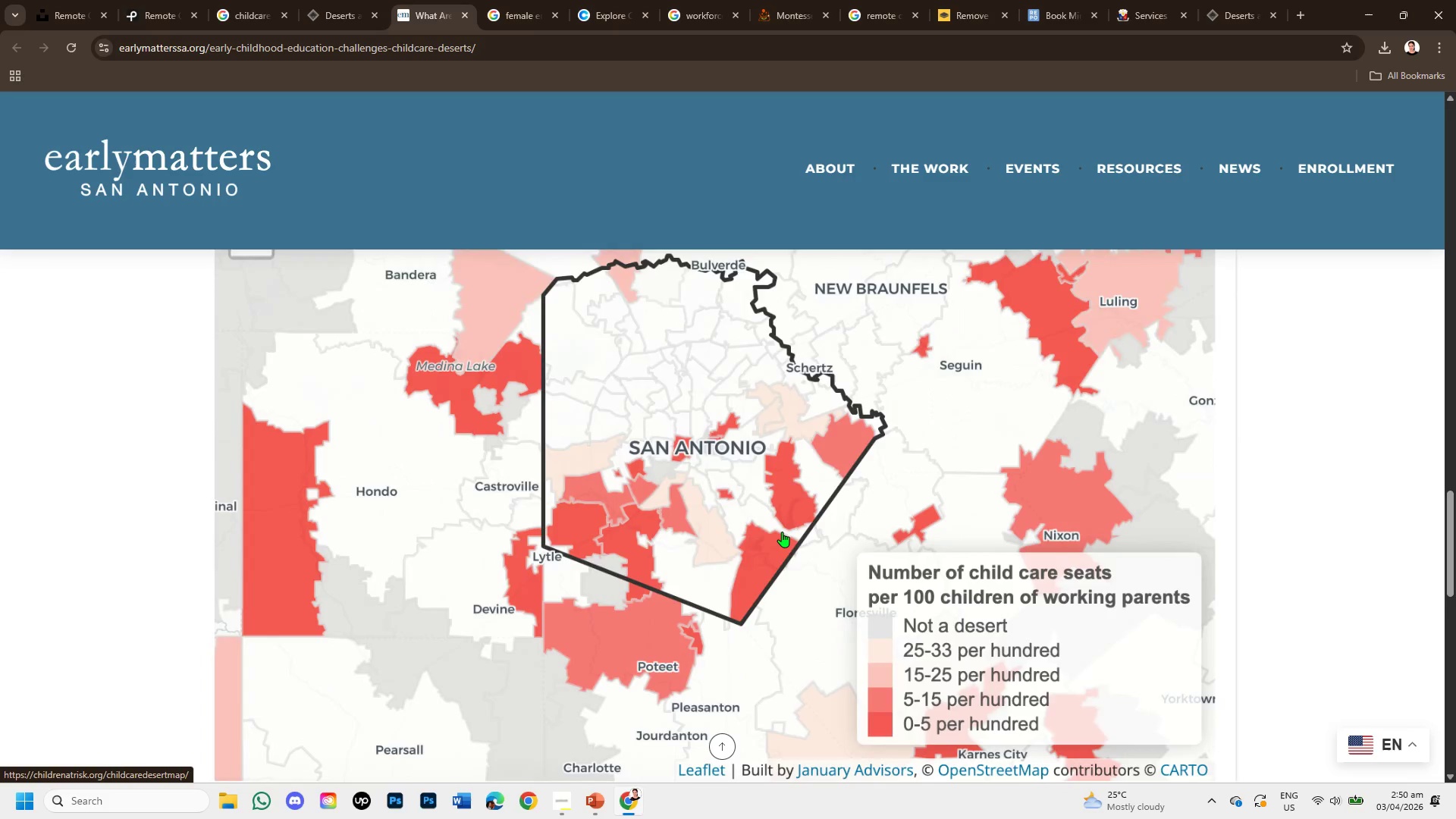 
mouse_move([280, 6])
 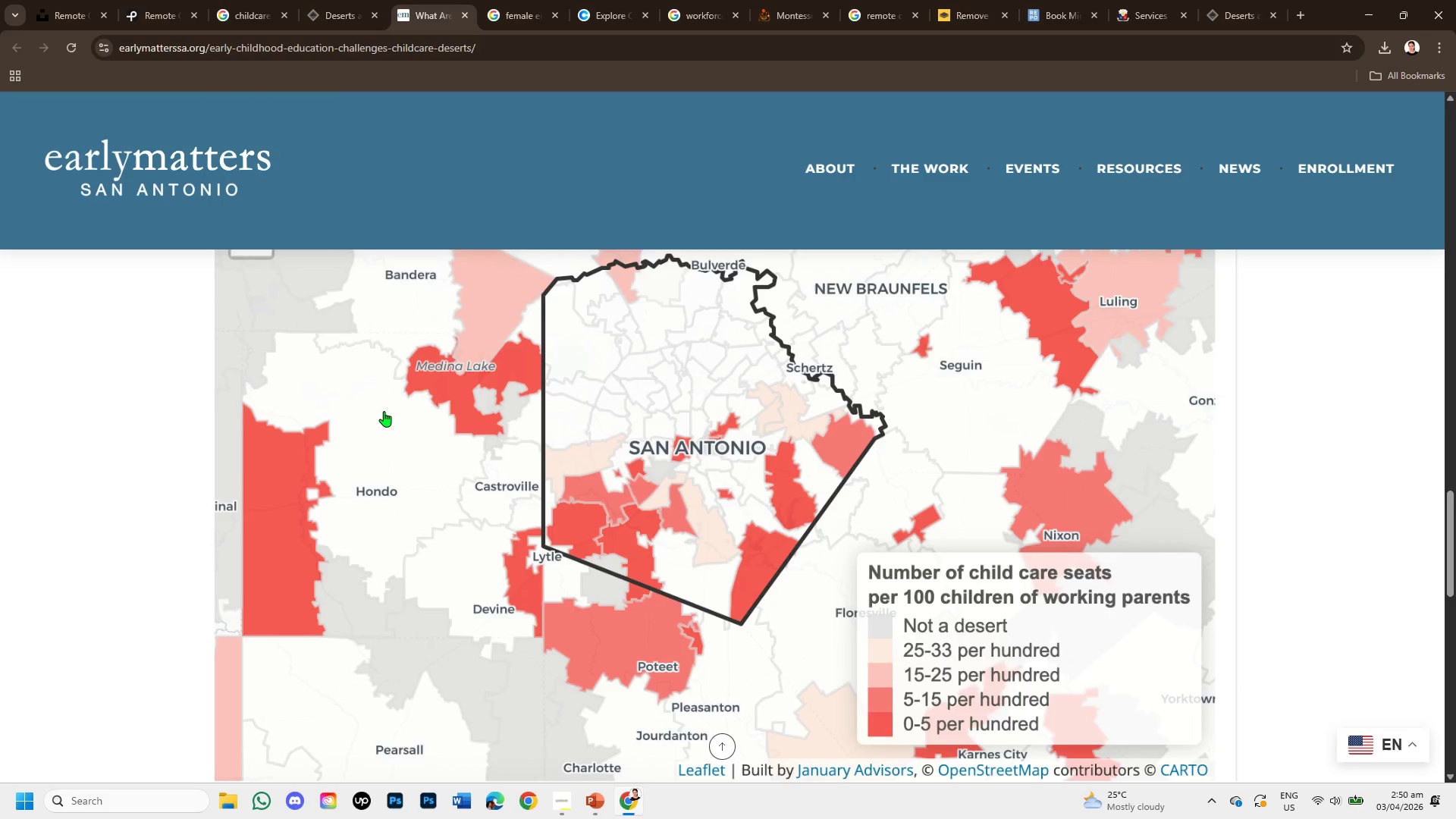 
scroll: coordinate [378, 413], scroll_direction: down, amount: 4.0
 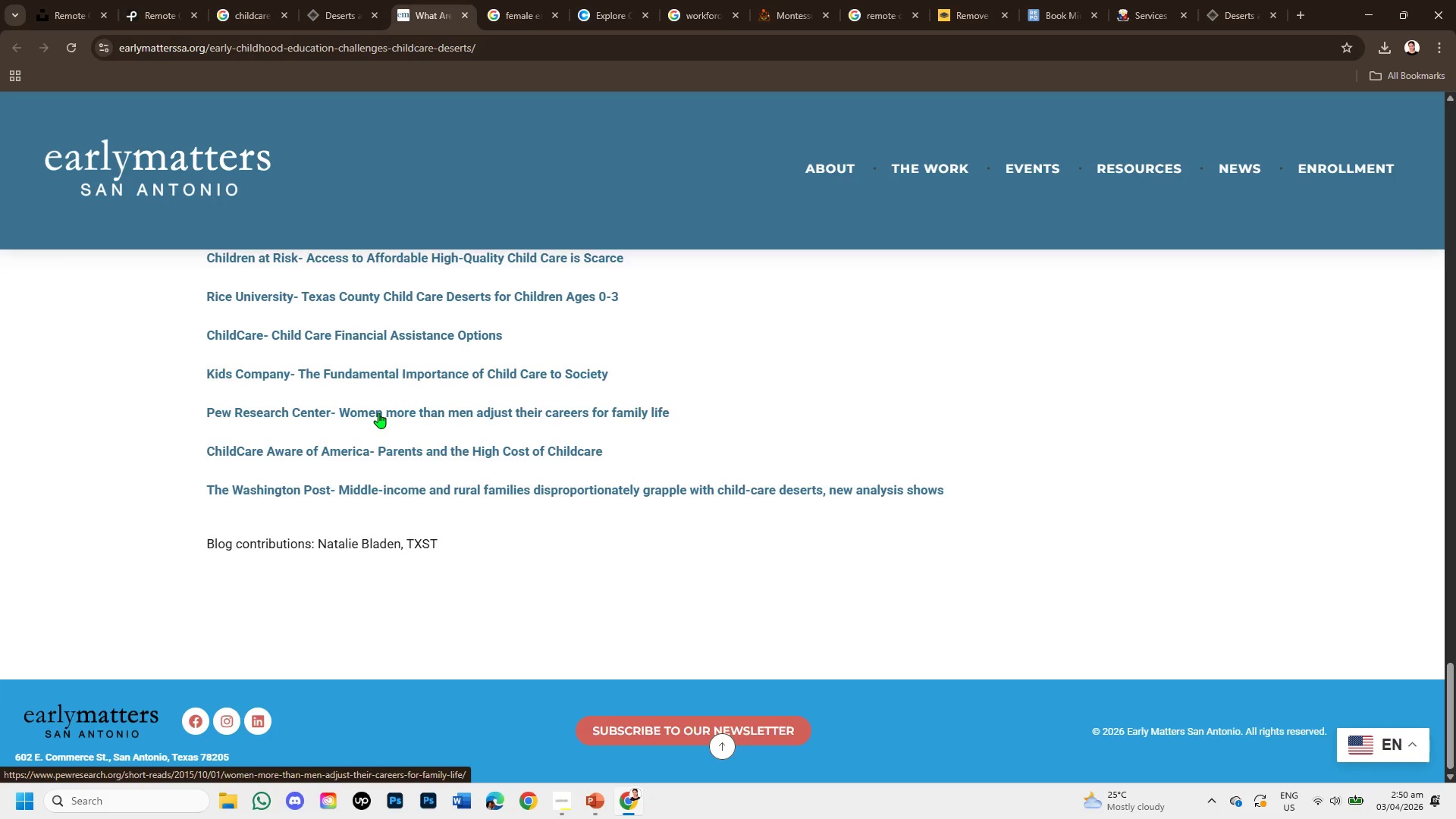 
wait(17.23)
 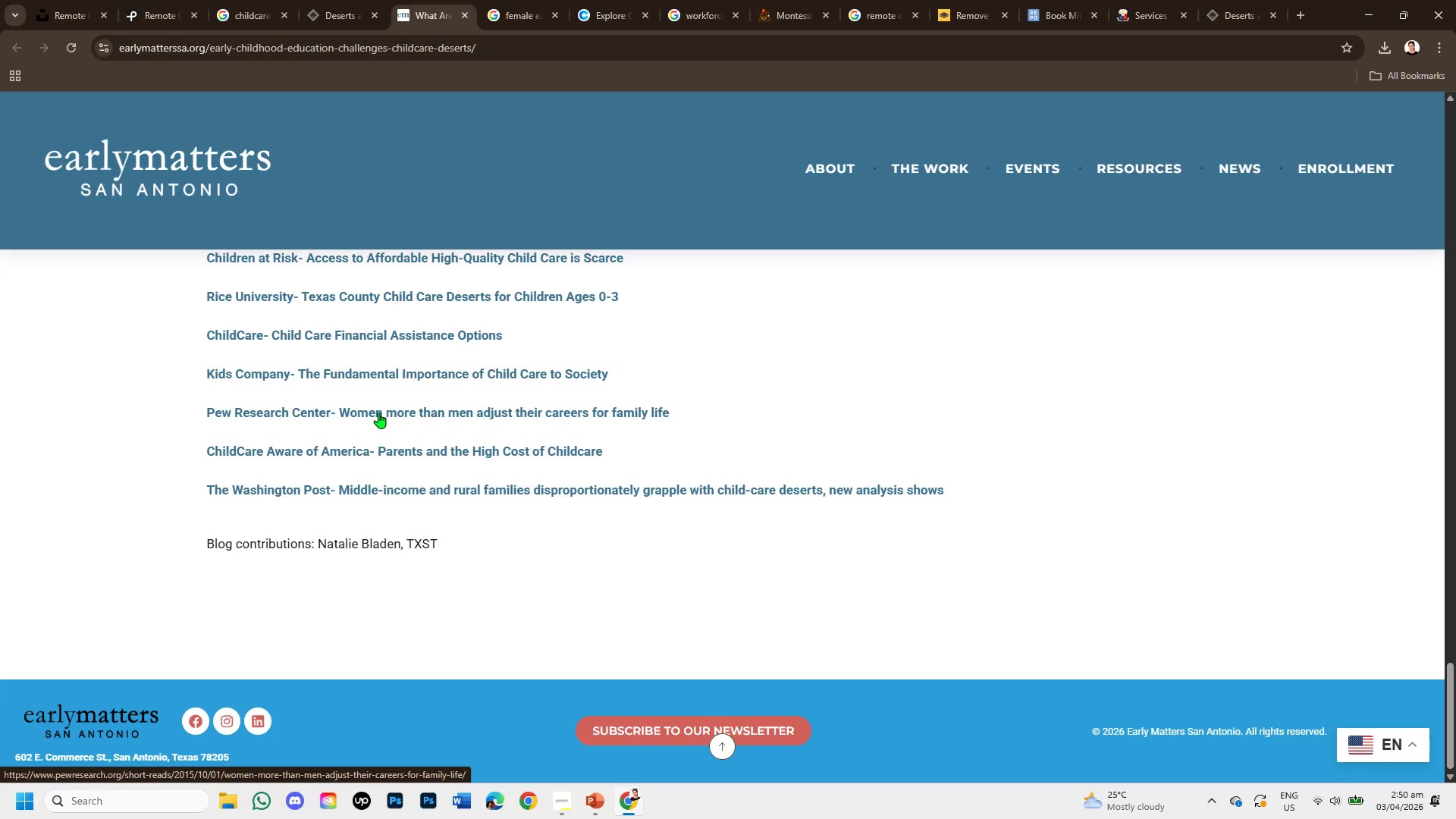 
scroll: coordinate [378, 413], scroll_direction: down, amount: 2.0
 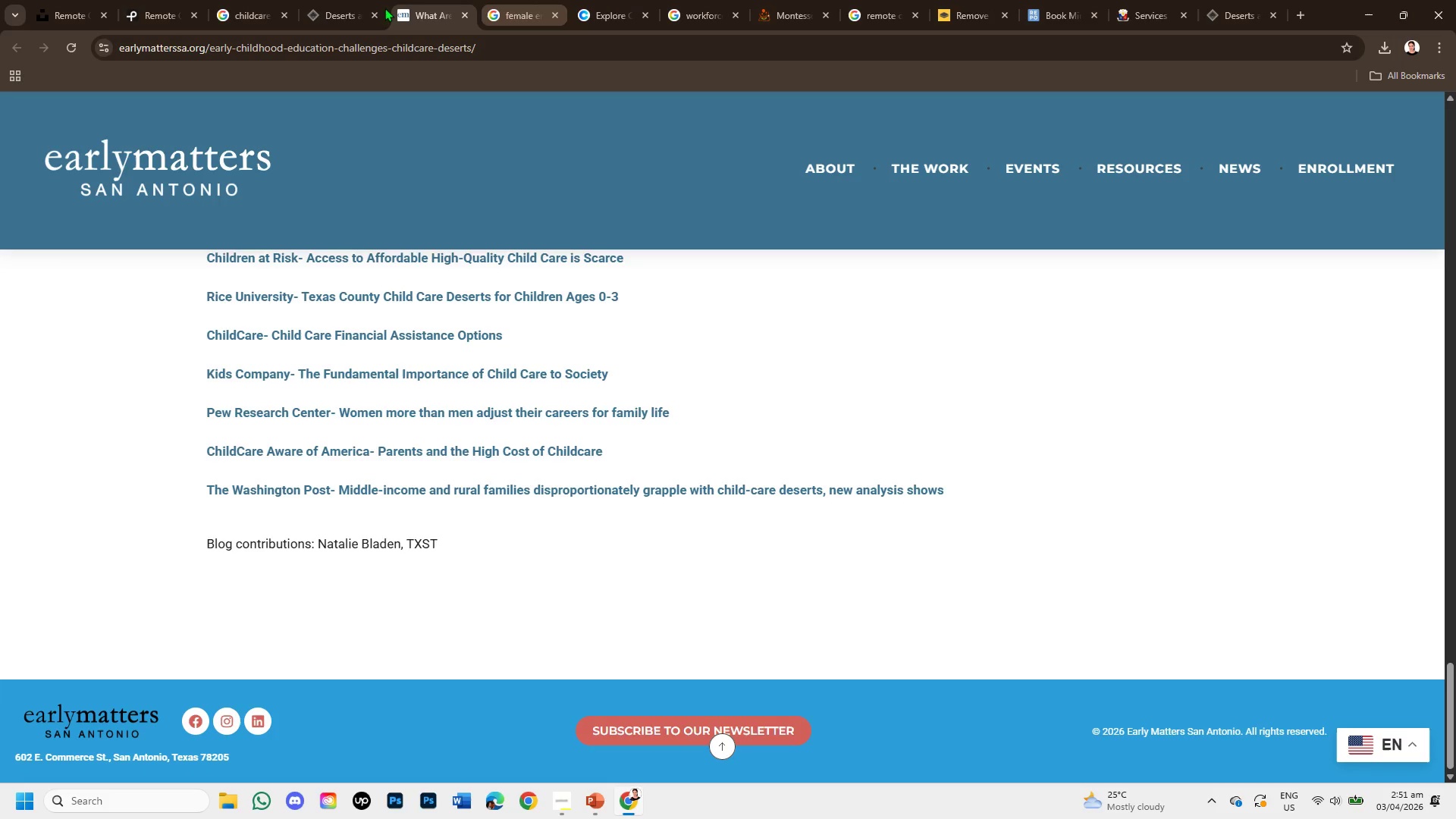 
left_click([365, 7])
 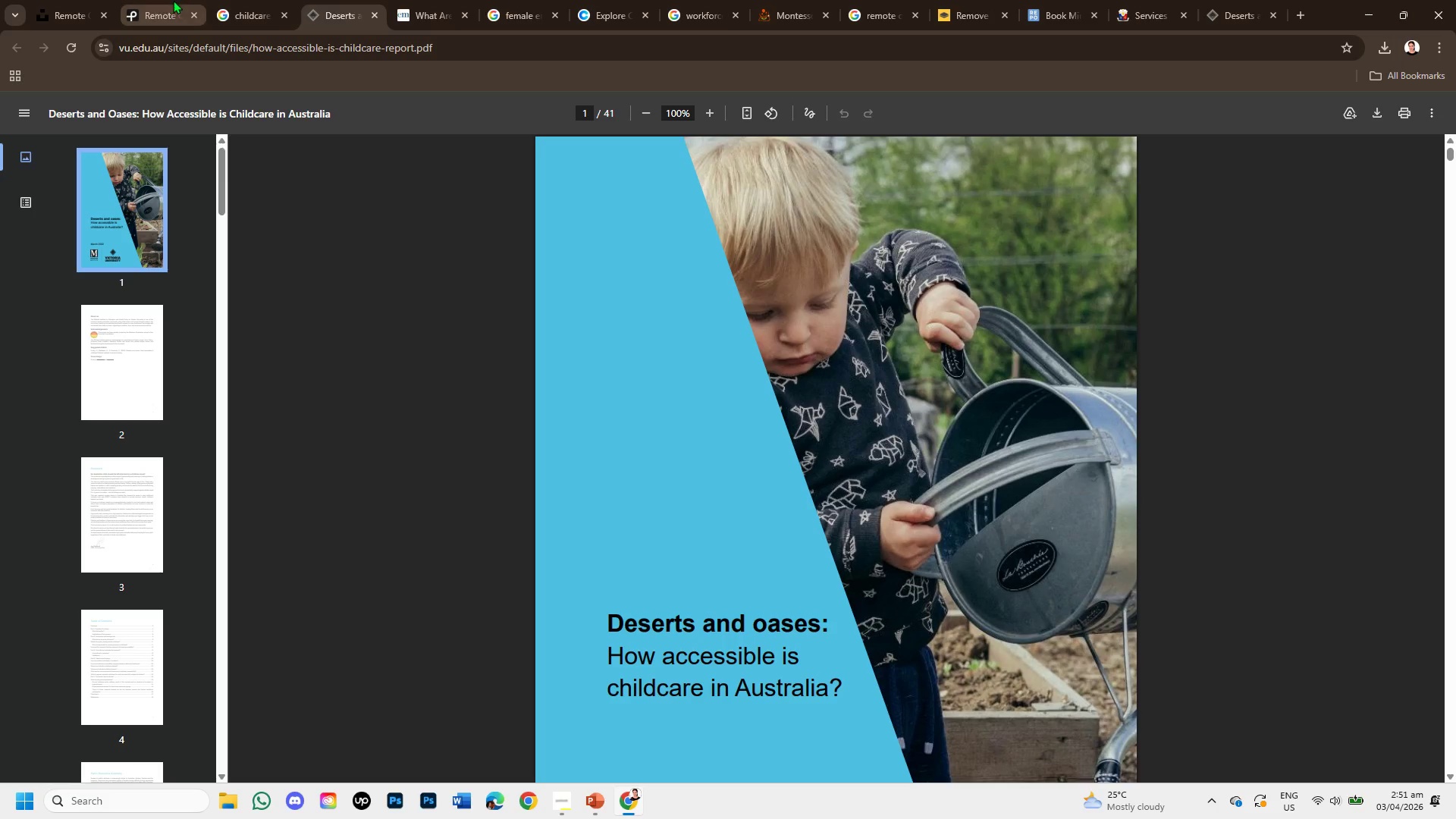 
left_click([229, 7])
 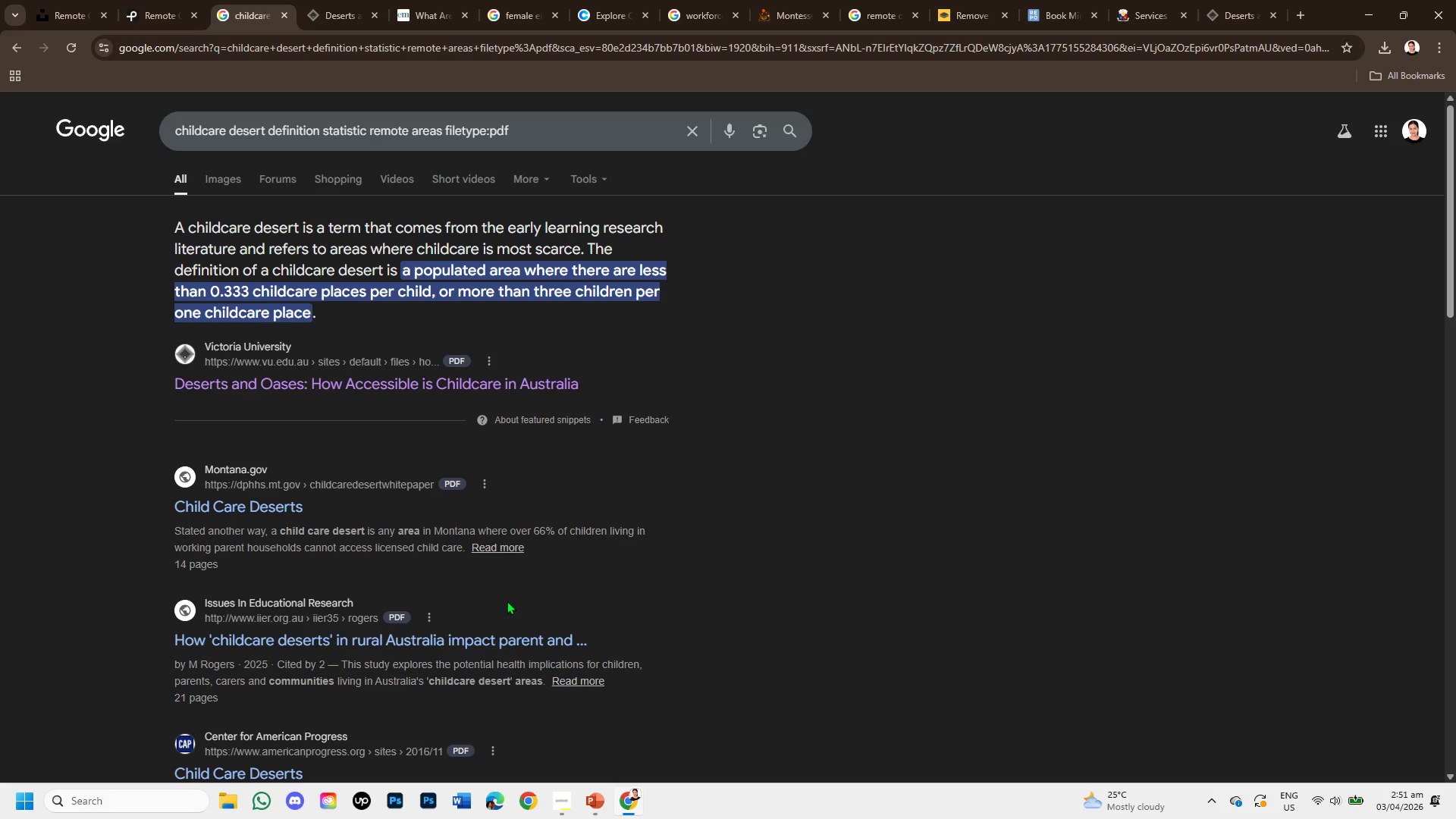 
scroll: coordinate [506, 597], scroll_direction: down, amount: 1.0
 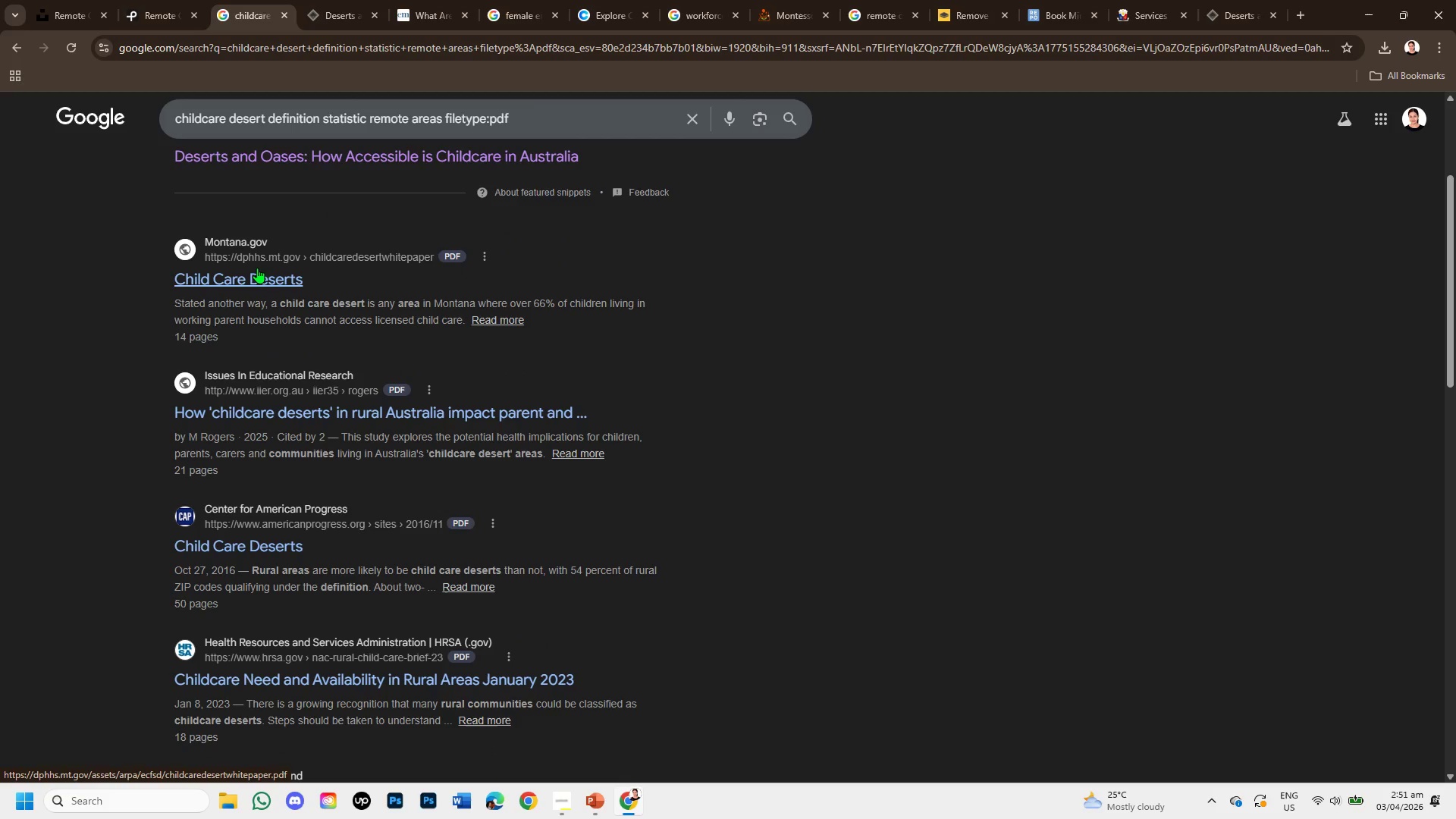 
wait(5.8)
 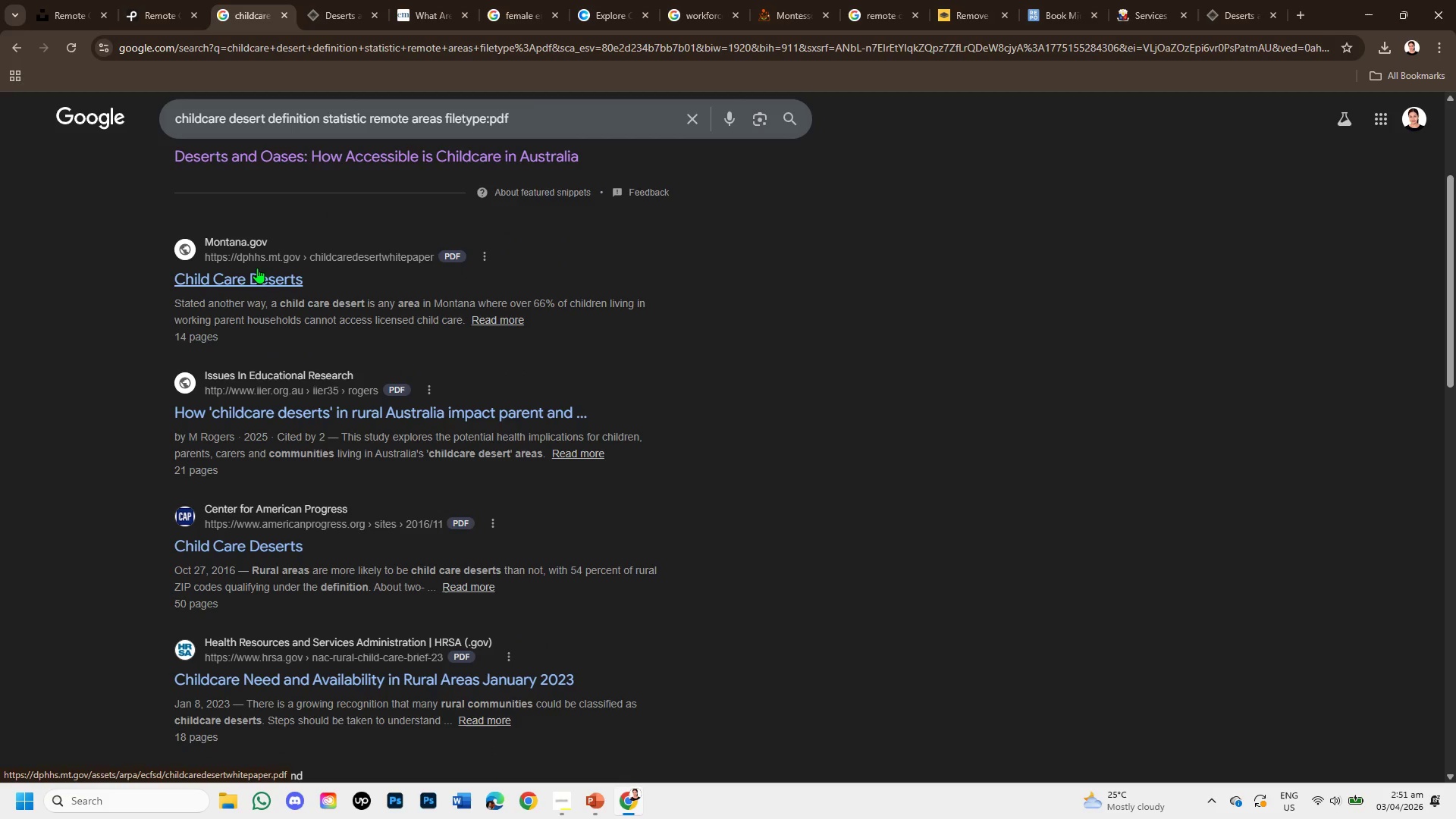 
right_click([350, 414])
 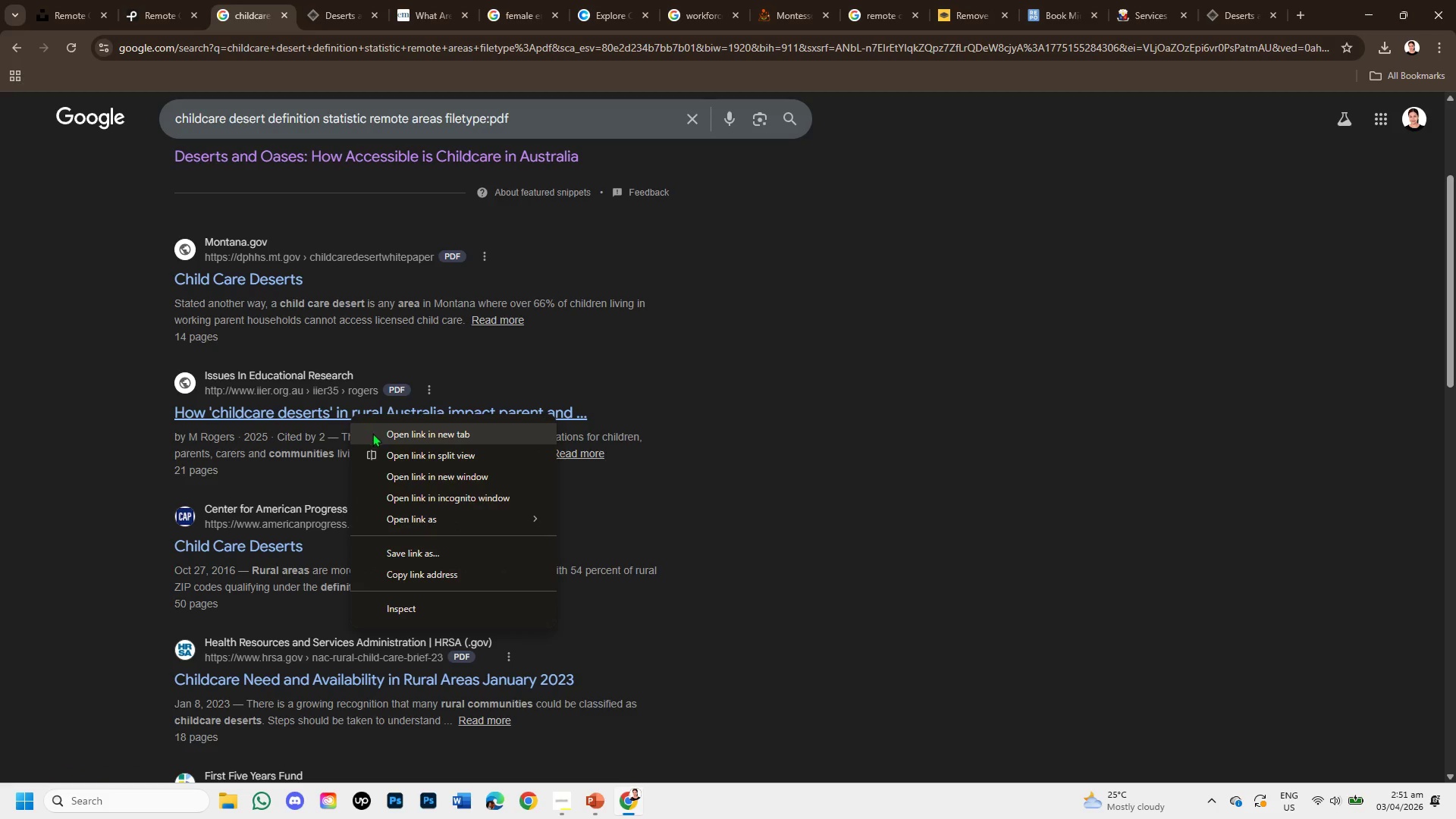 
left_click([381, 435])
 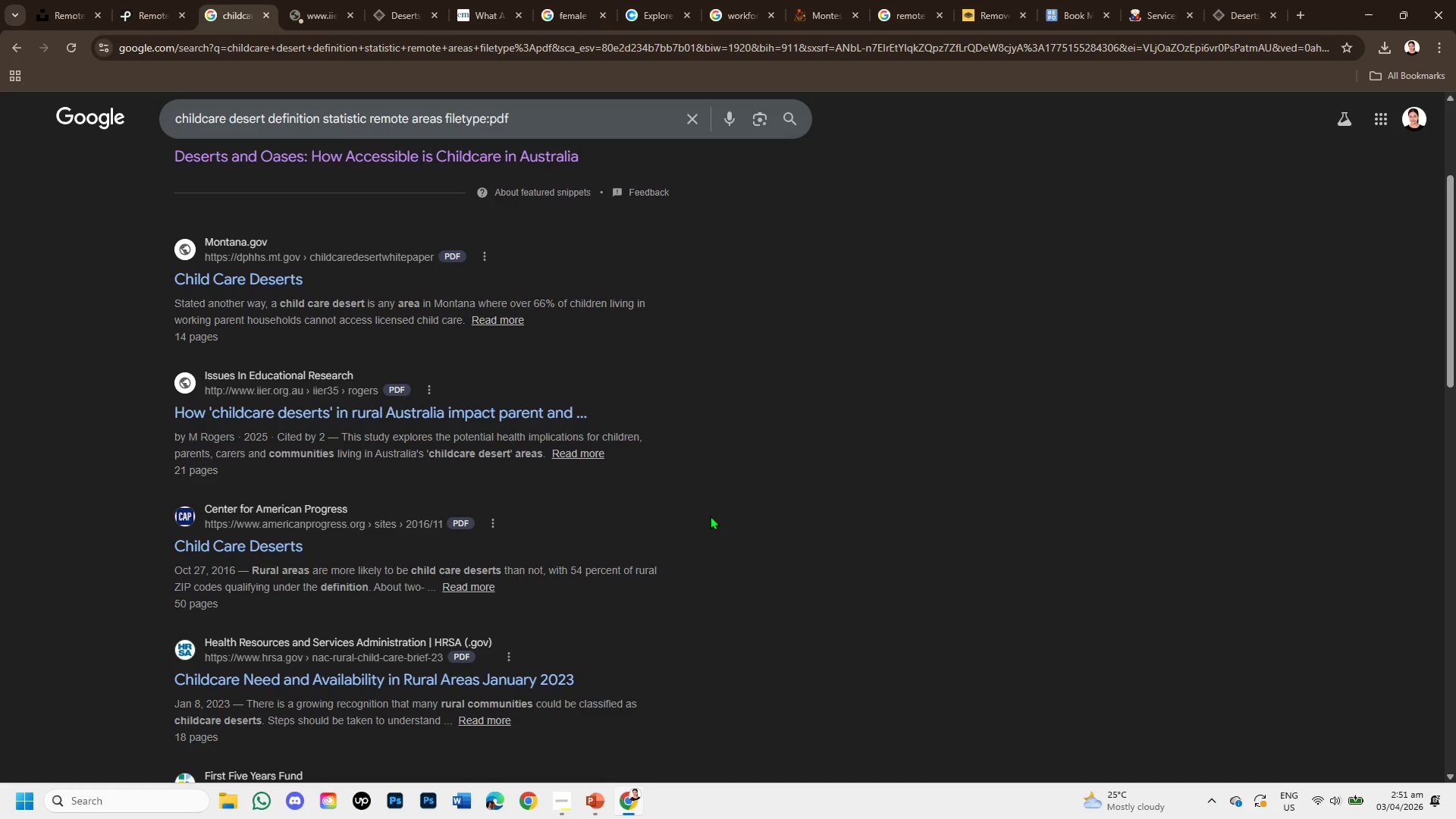 
wait(28.59)
 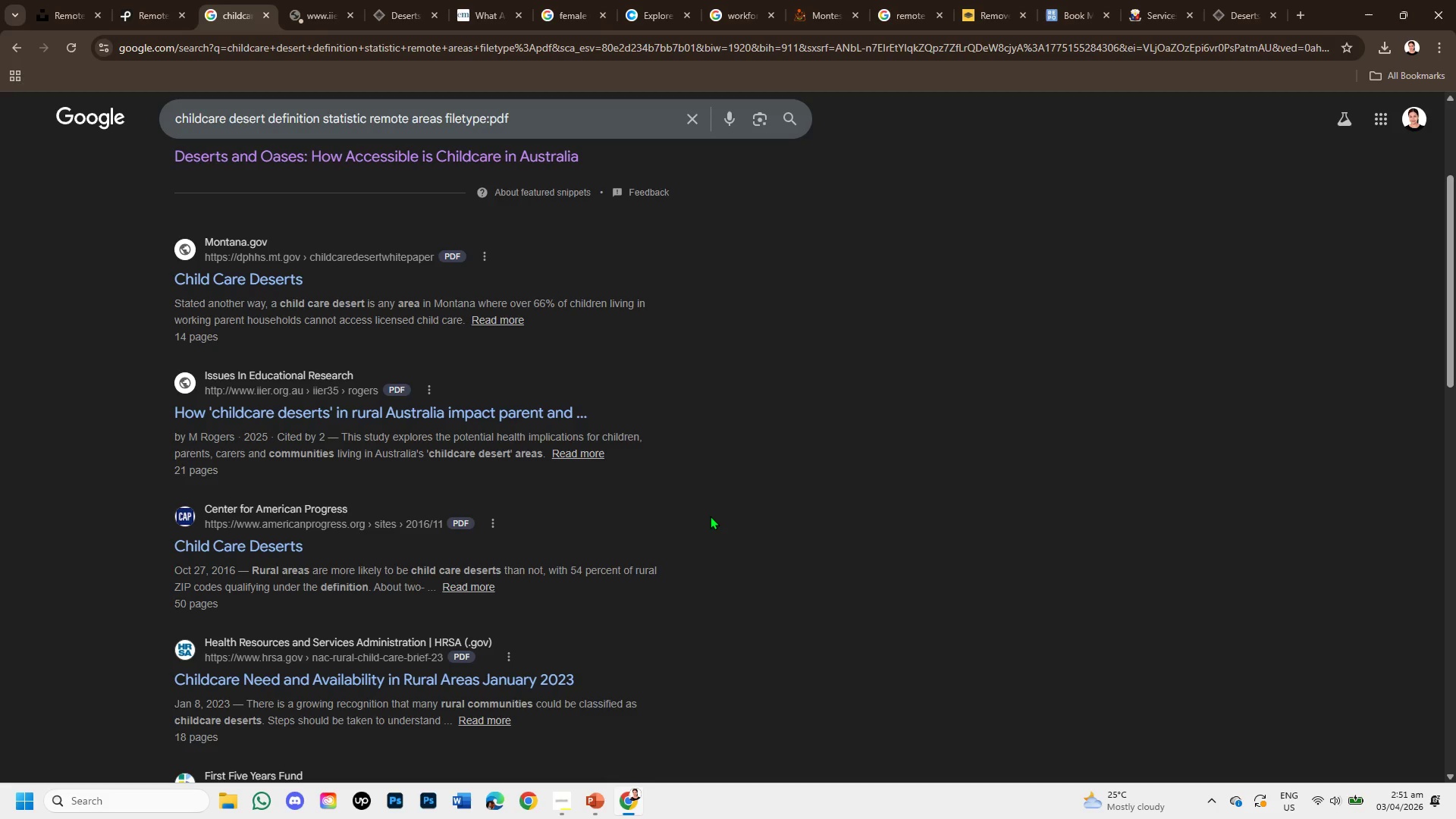 
left_click([287, 0])
 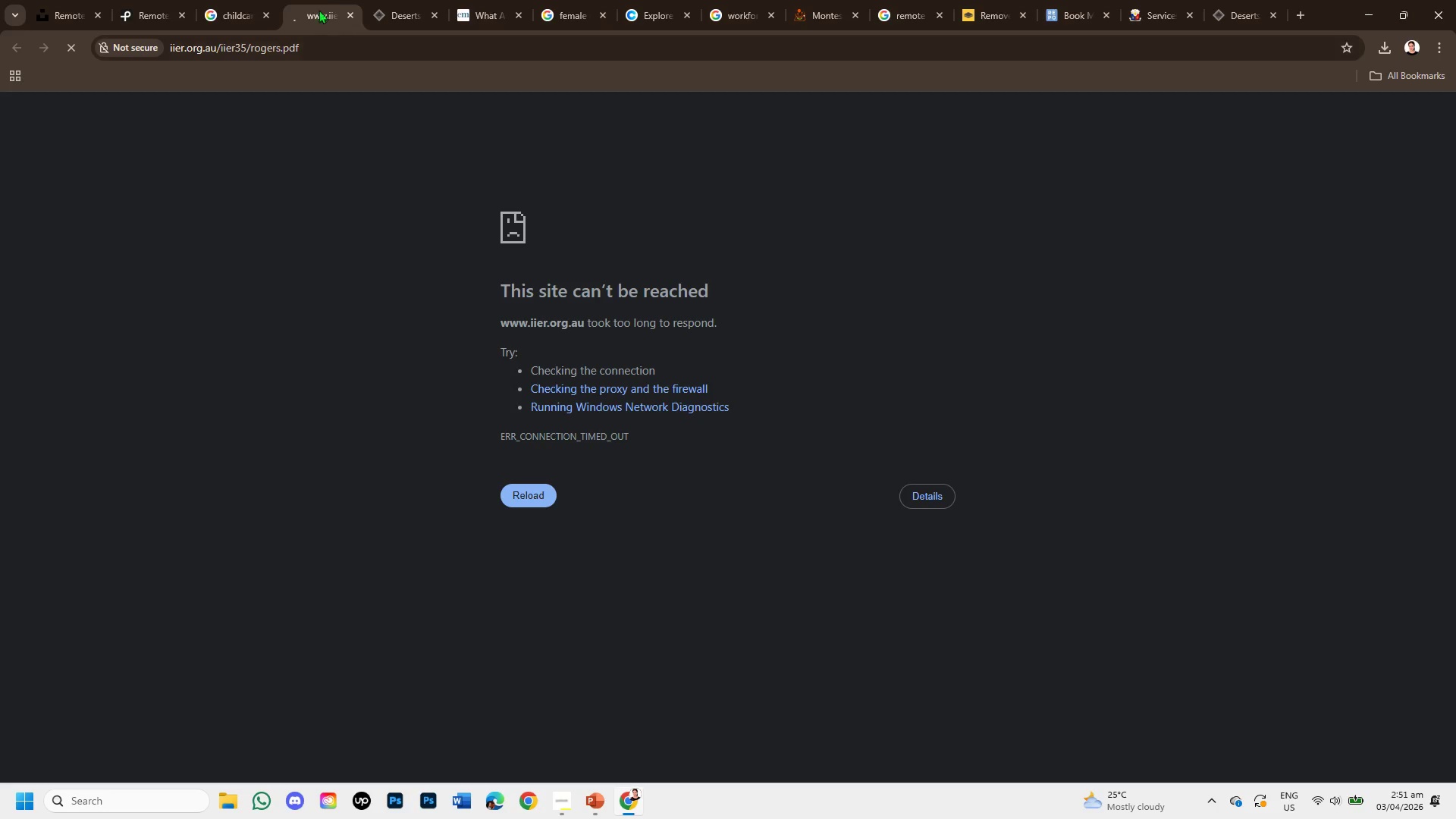 
left_click([350, 14])
 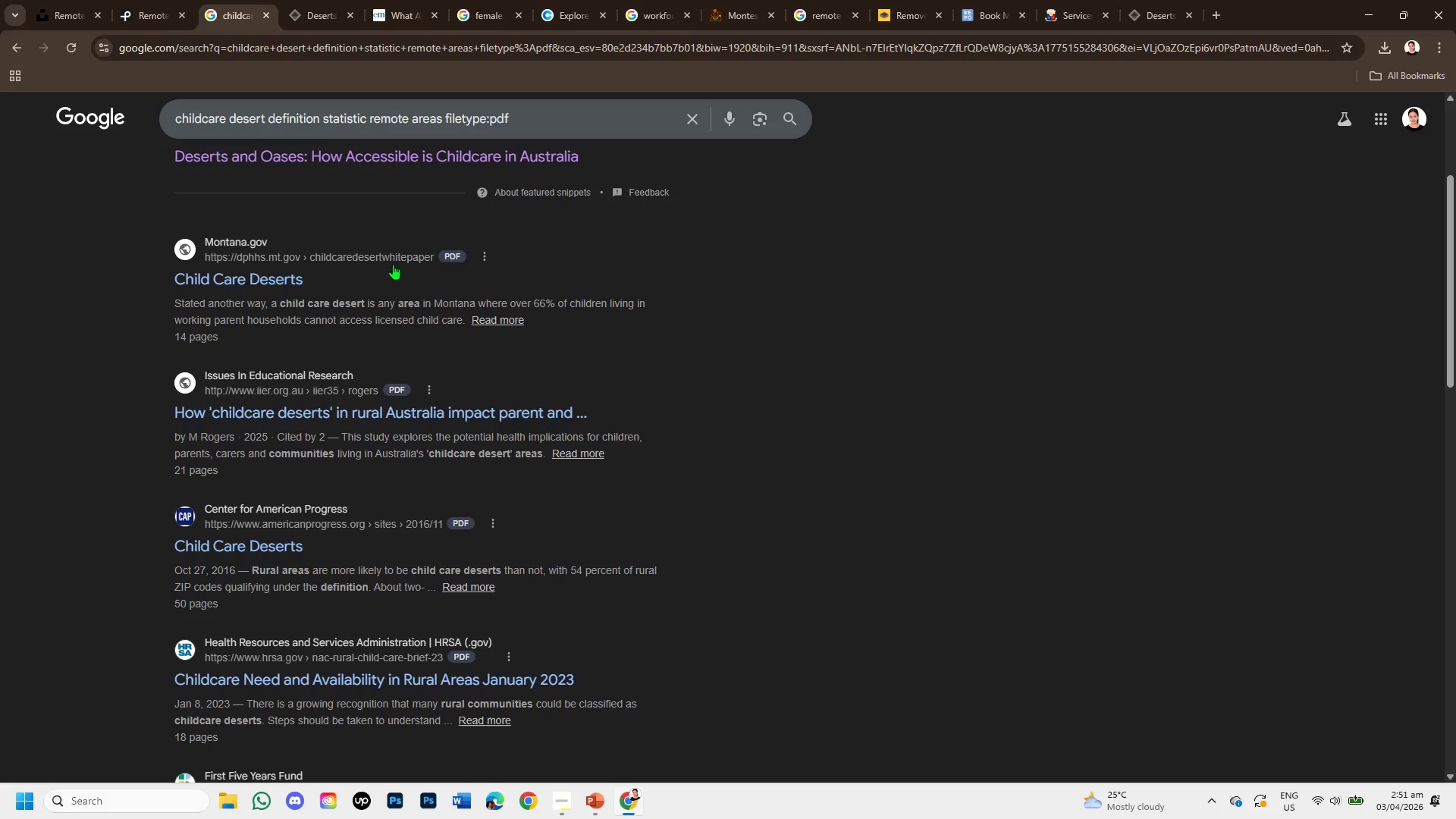 
scroll: coordinate [278, 358], scroll_direction: down, amount: 5.0
 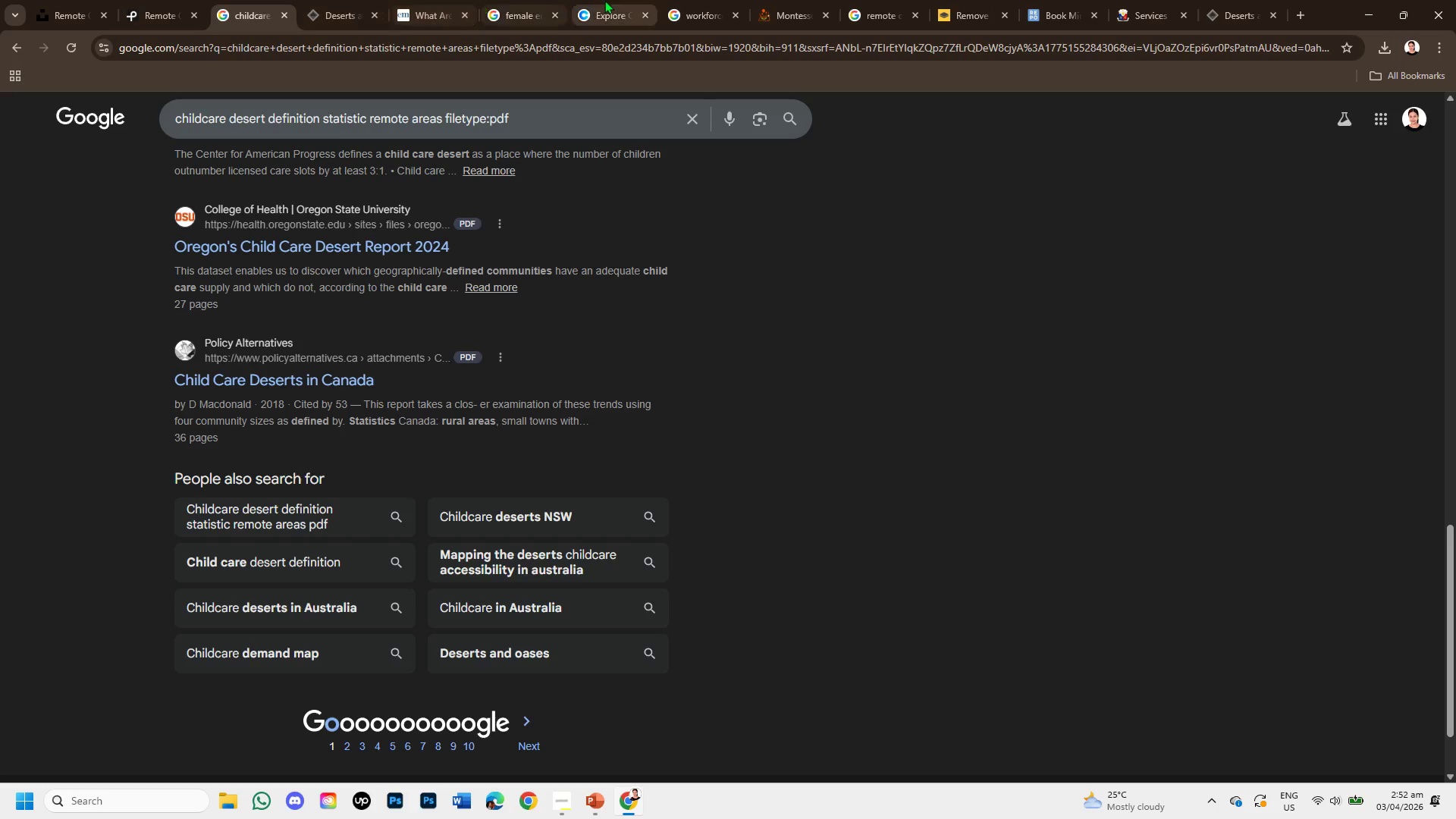 
left_click_drag(start_coordinate=[871, 0], to_coordinate=[369, 2])
 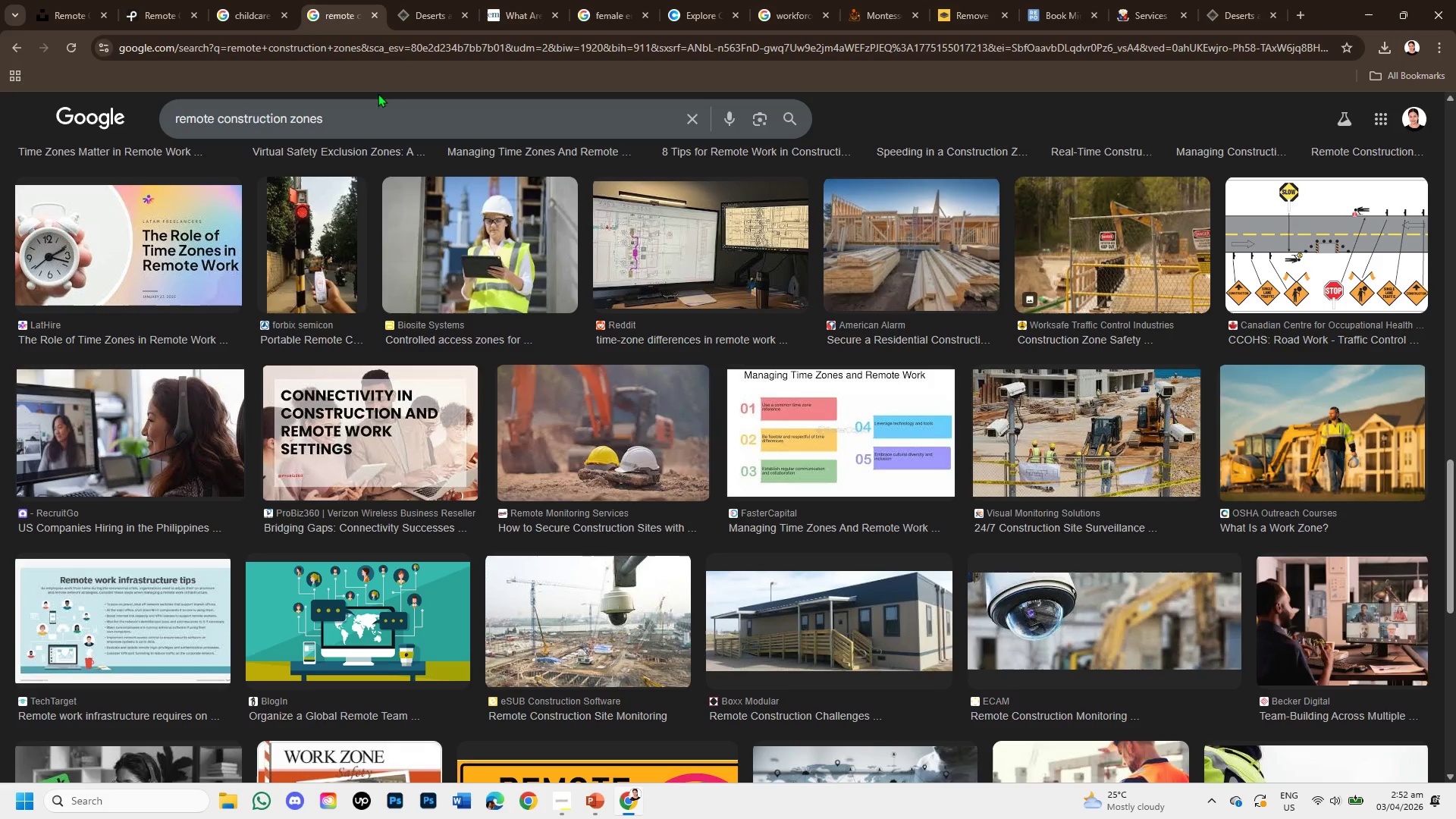 
scroll: coordinate [332, 350], scroll_direction: up, amount: 15.0
 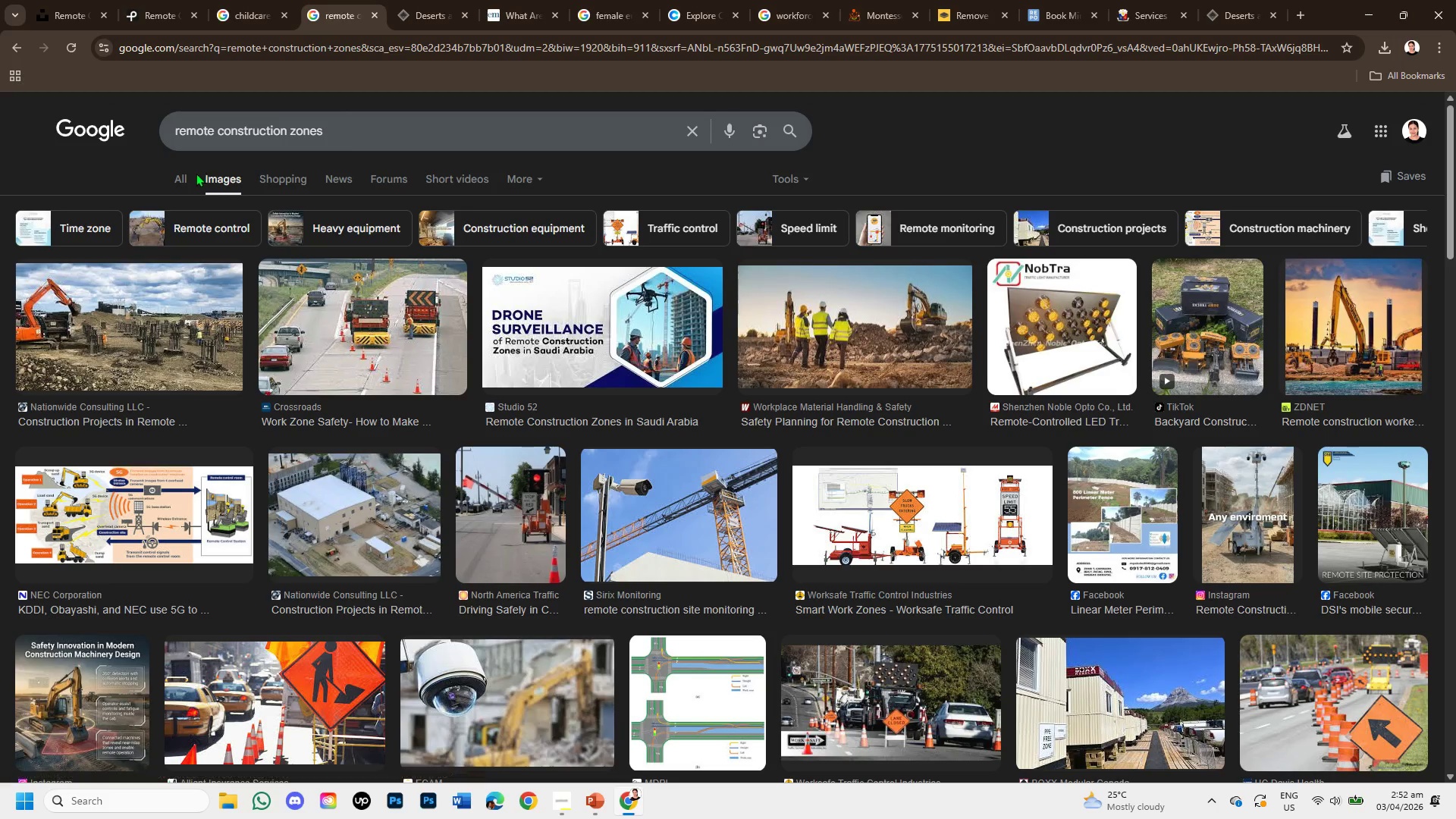 
left_click([182, 173])
 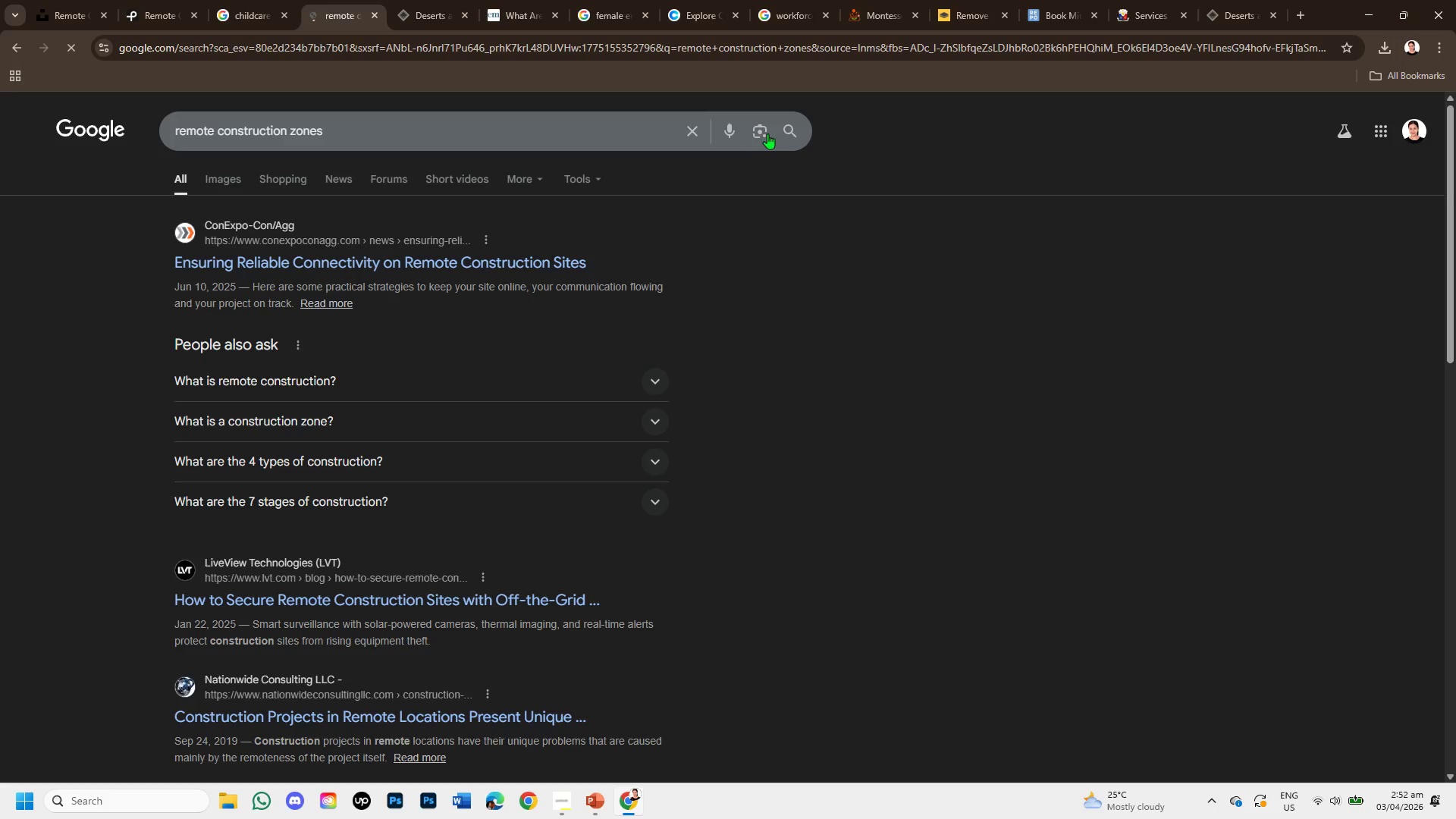 
left_click([684, 132])
 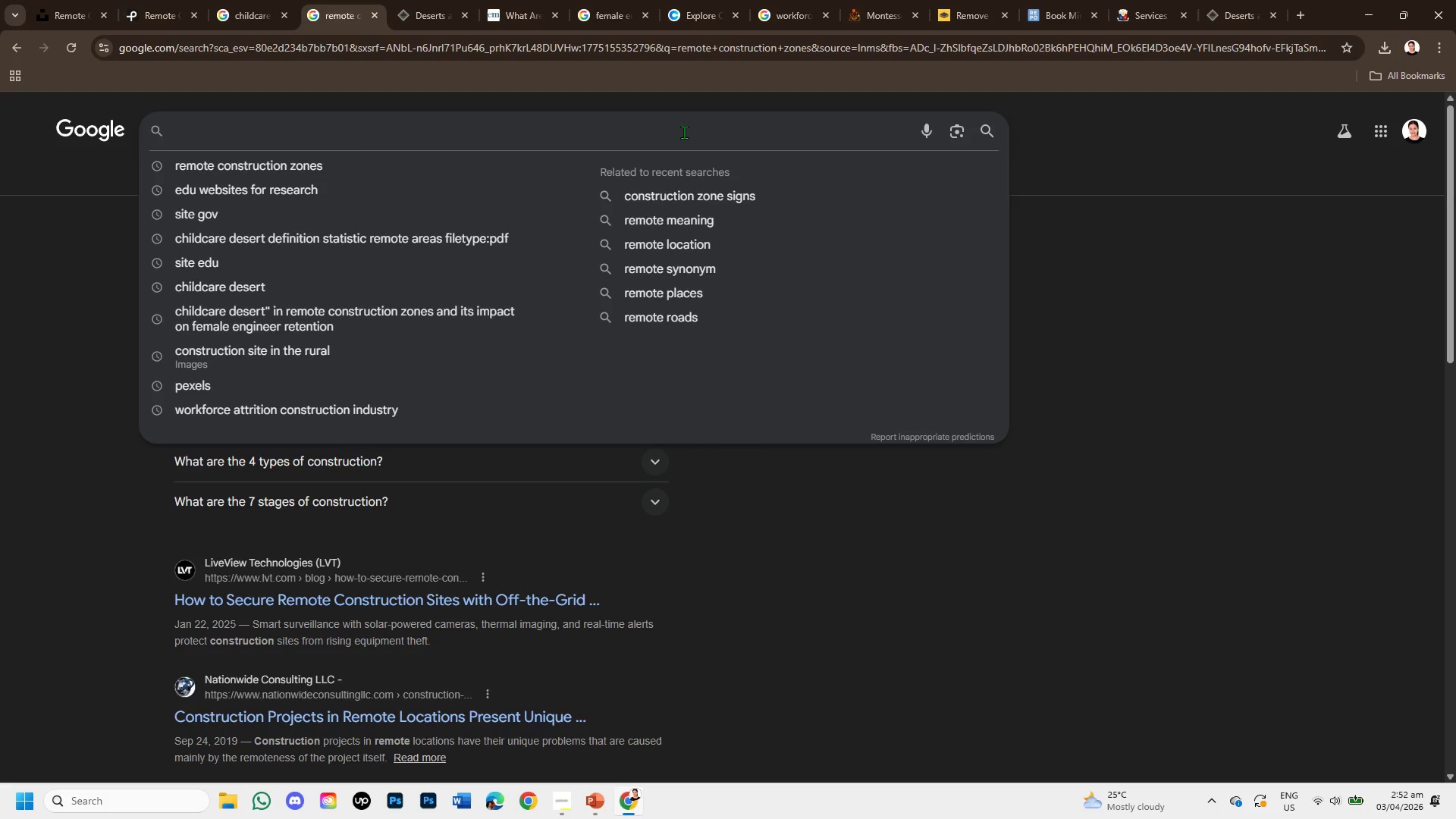 
type(lo )
 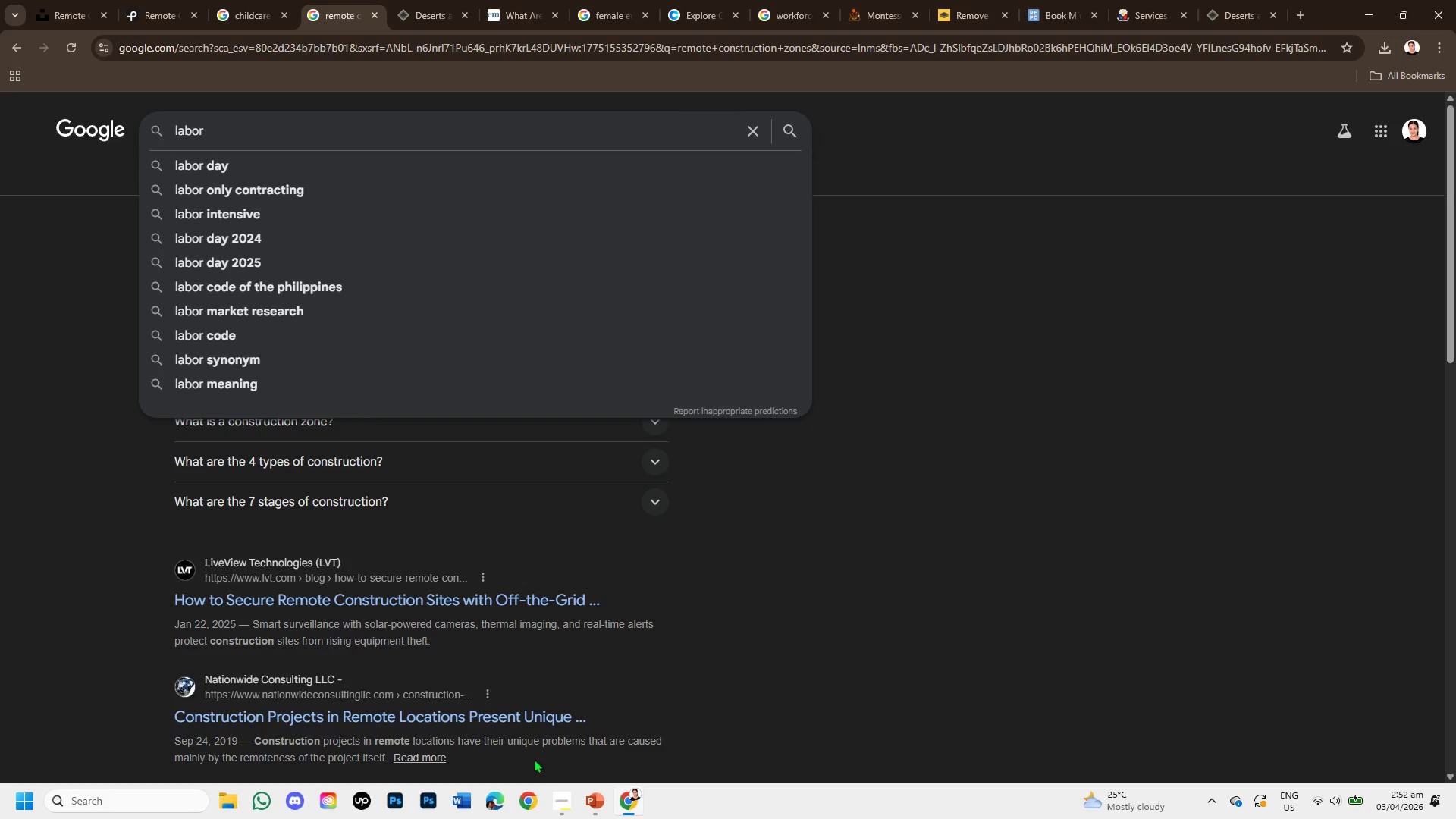 
left_click([563, 797])